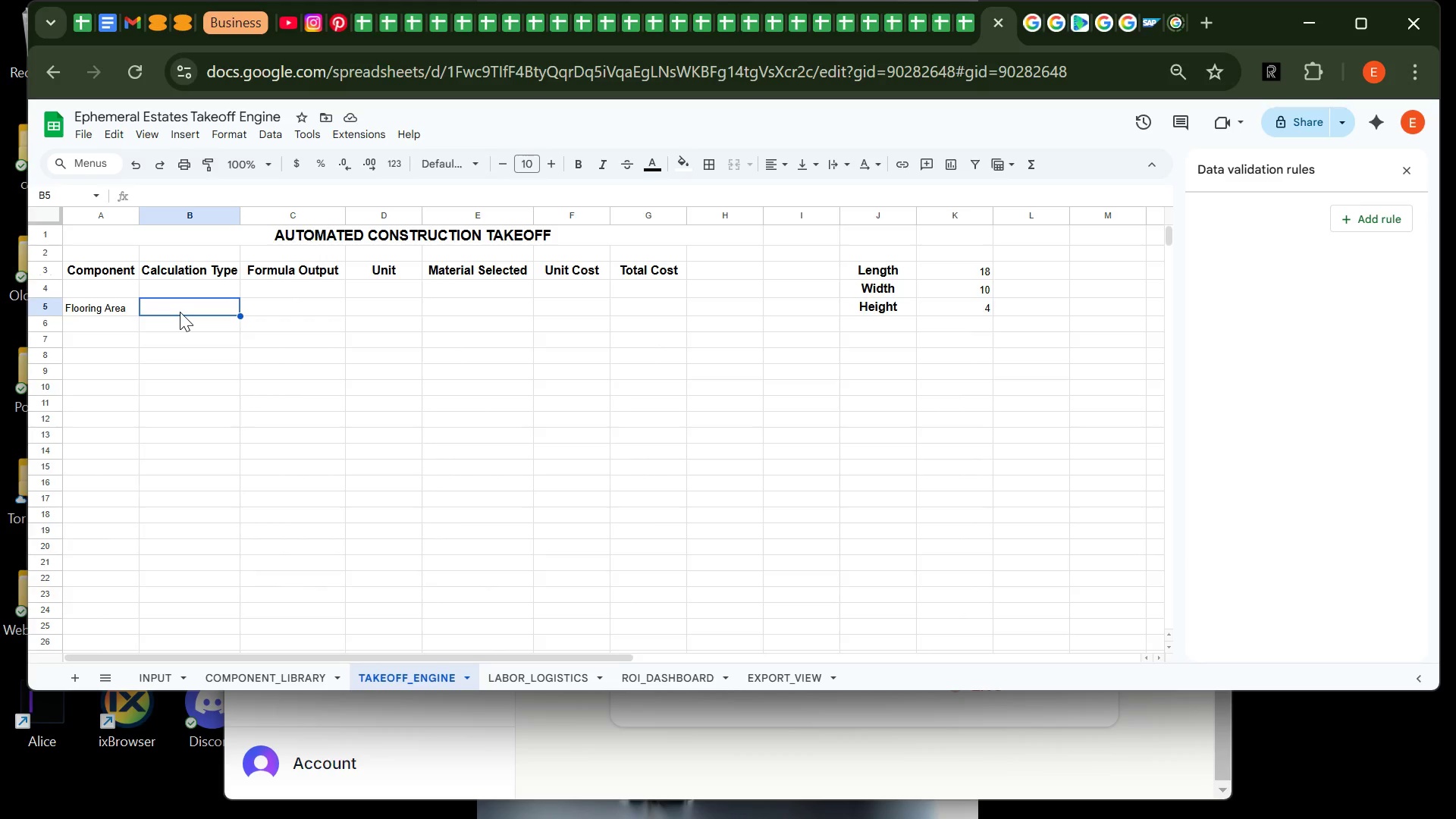 
key(L)
 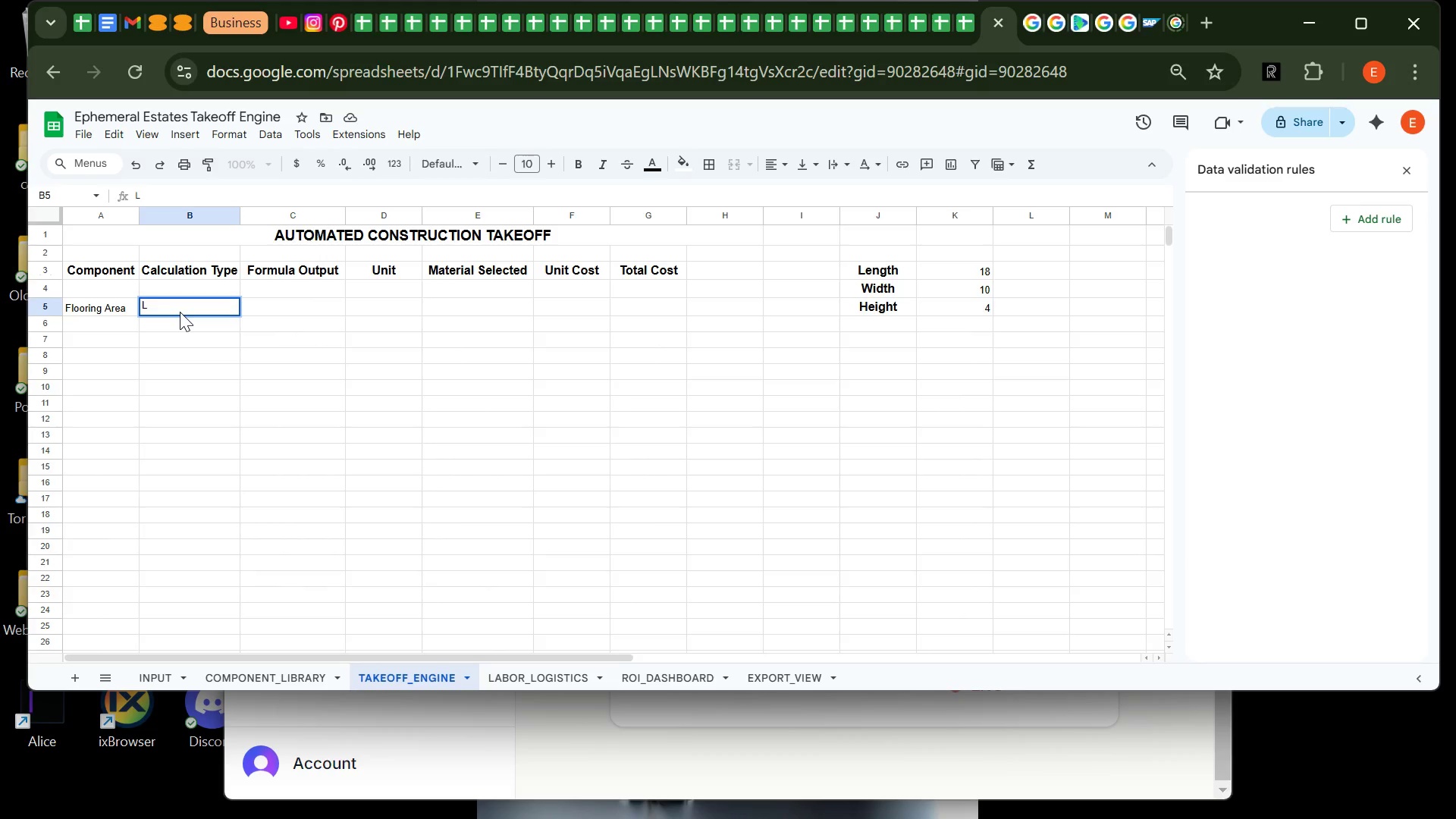 
type(X)
key(Backspace)
type( XW)
key(Backspace)
type( )
key(Backspace)
key(Backspace)
type(x W)
key(Tab)
 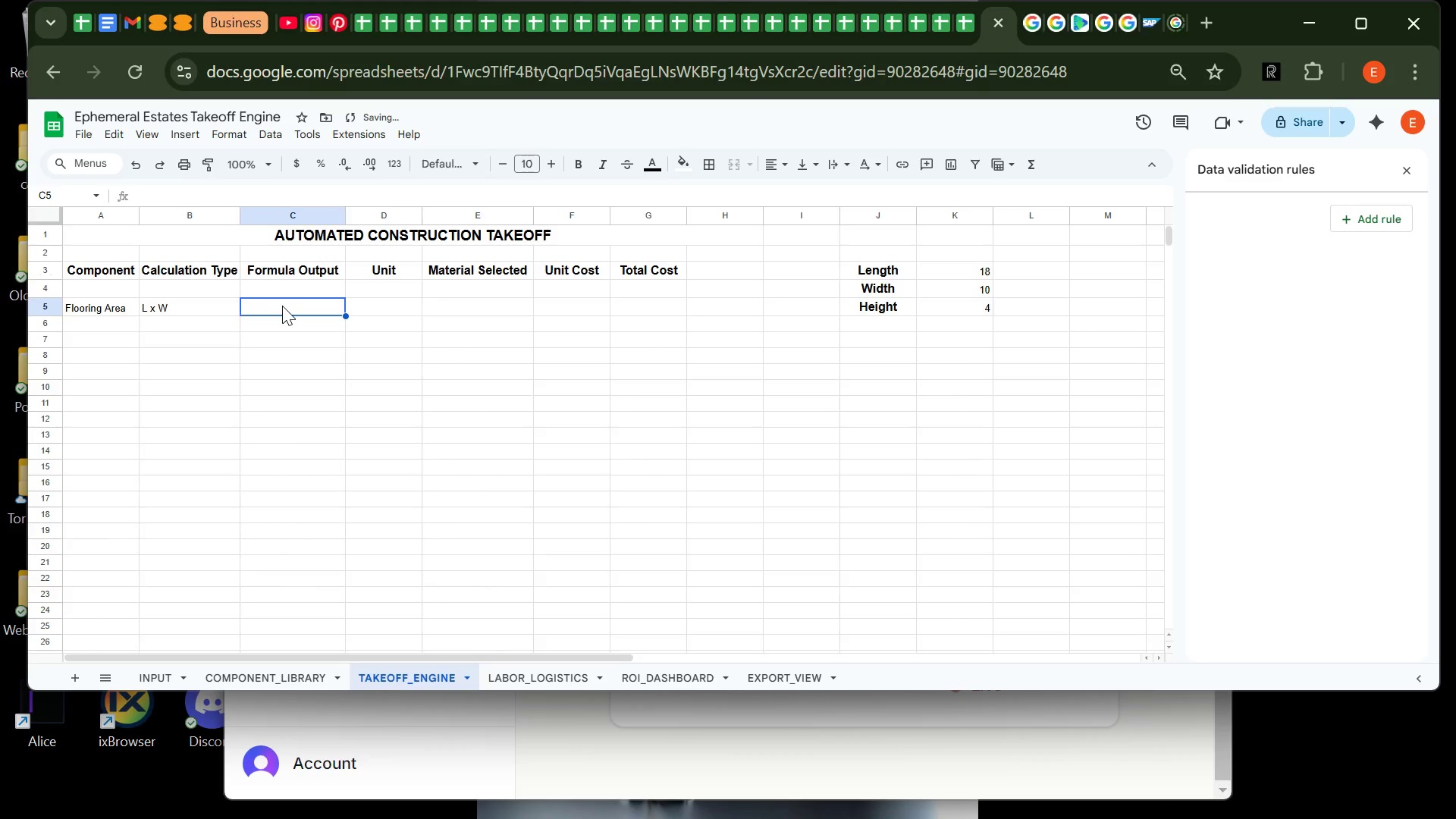 
type(S)
key(Backspace)
type(sqm)
 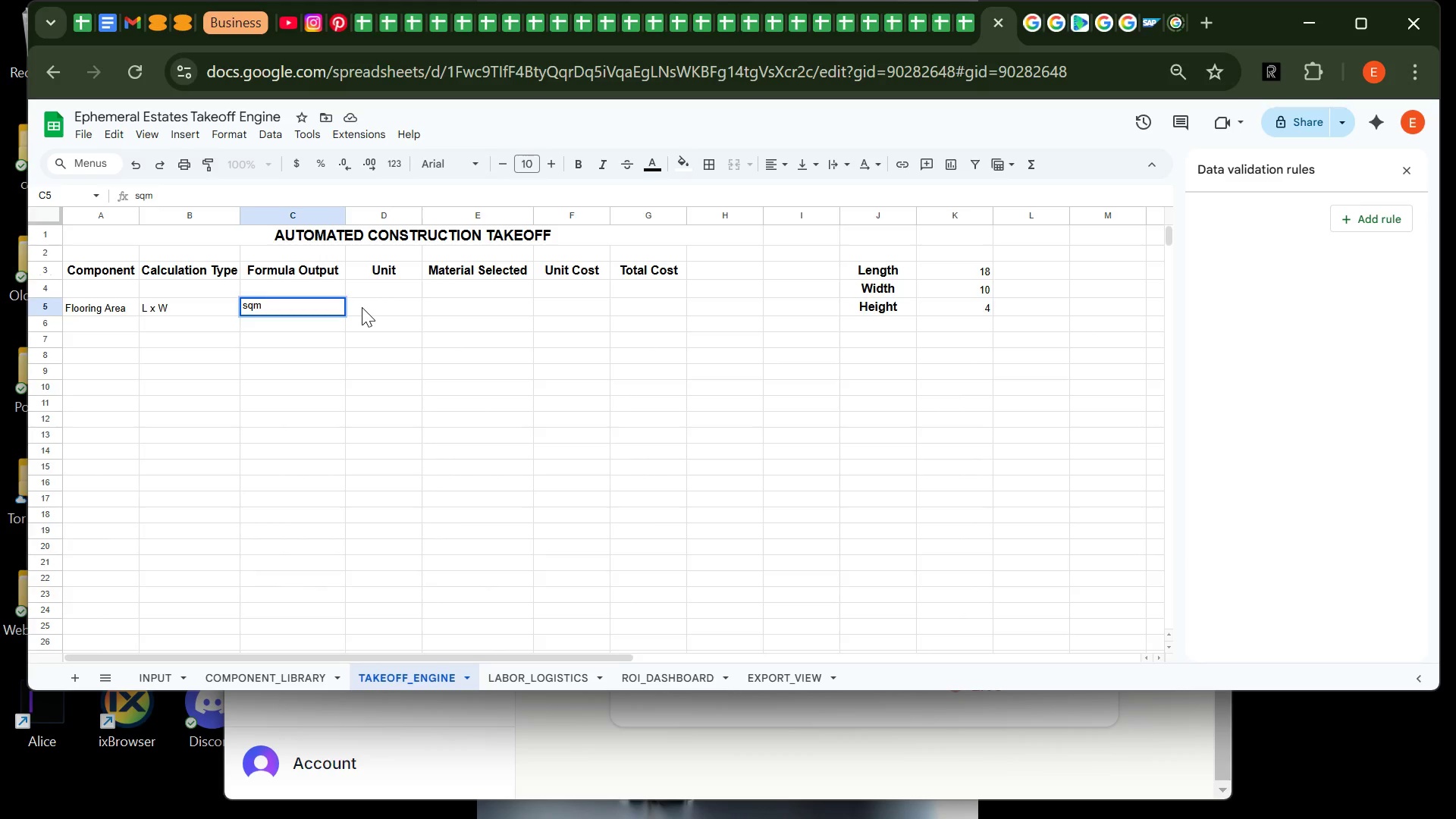 
wait(5.19)
 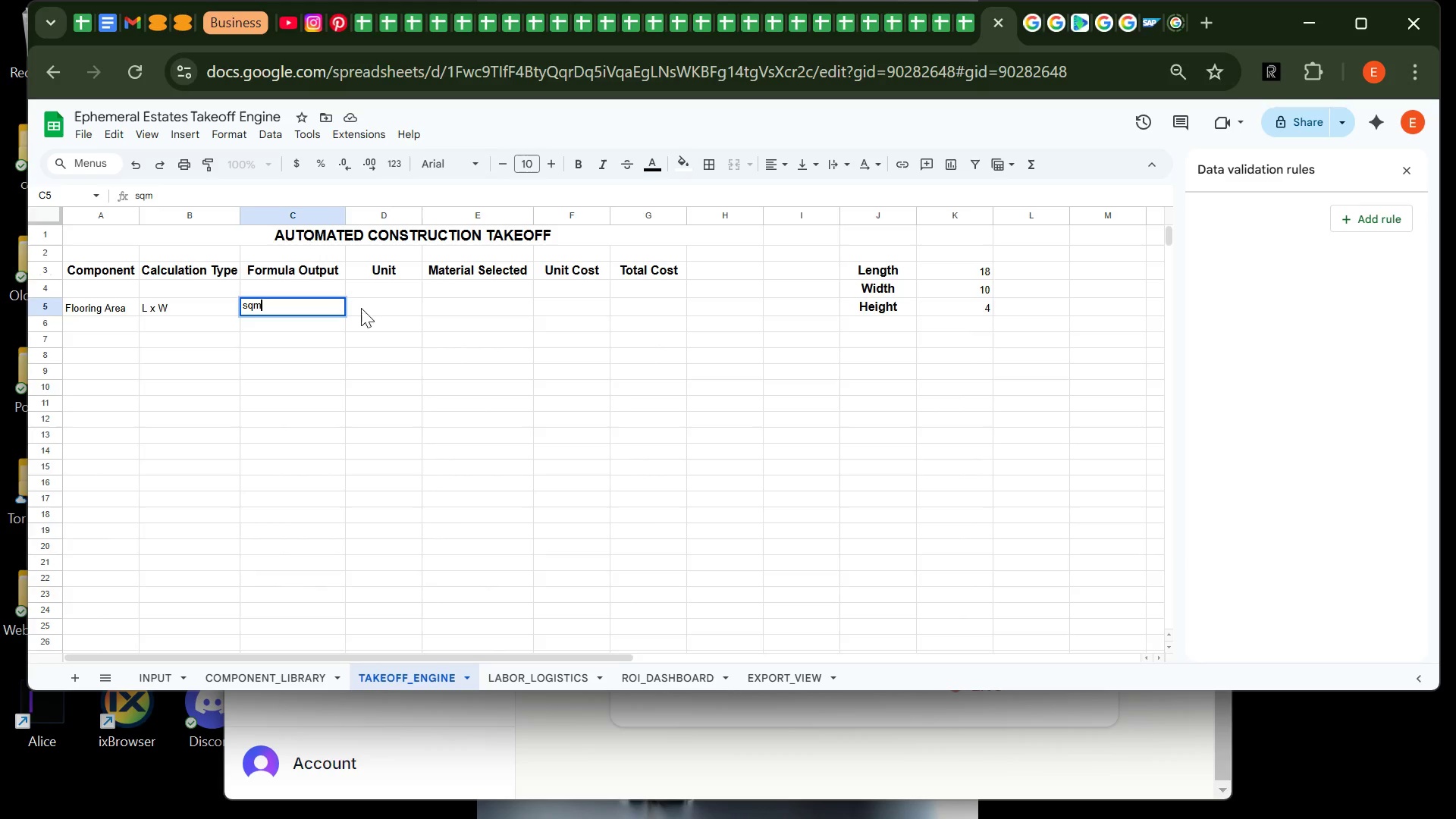 
key(Backspace)
 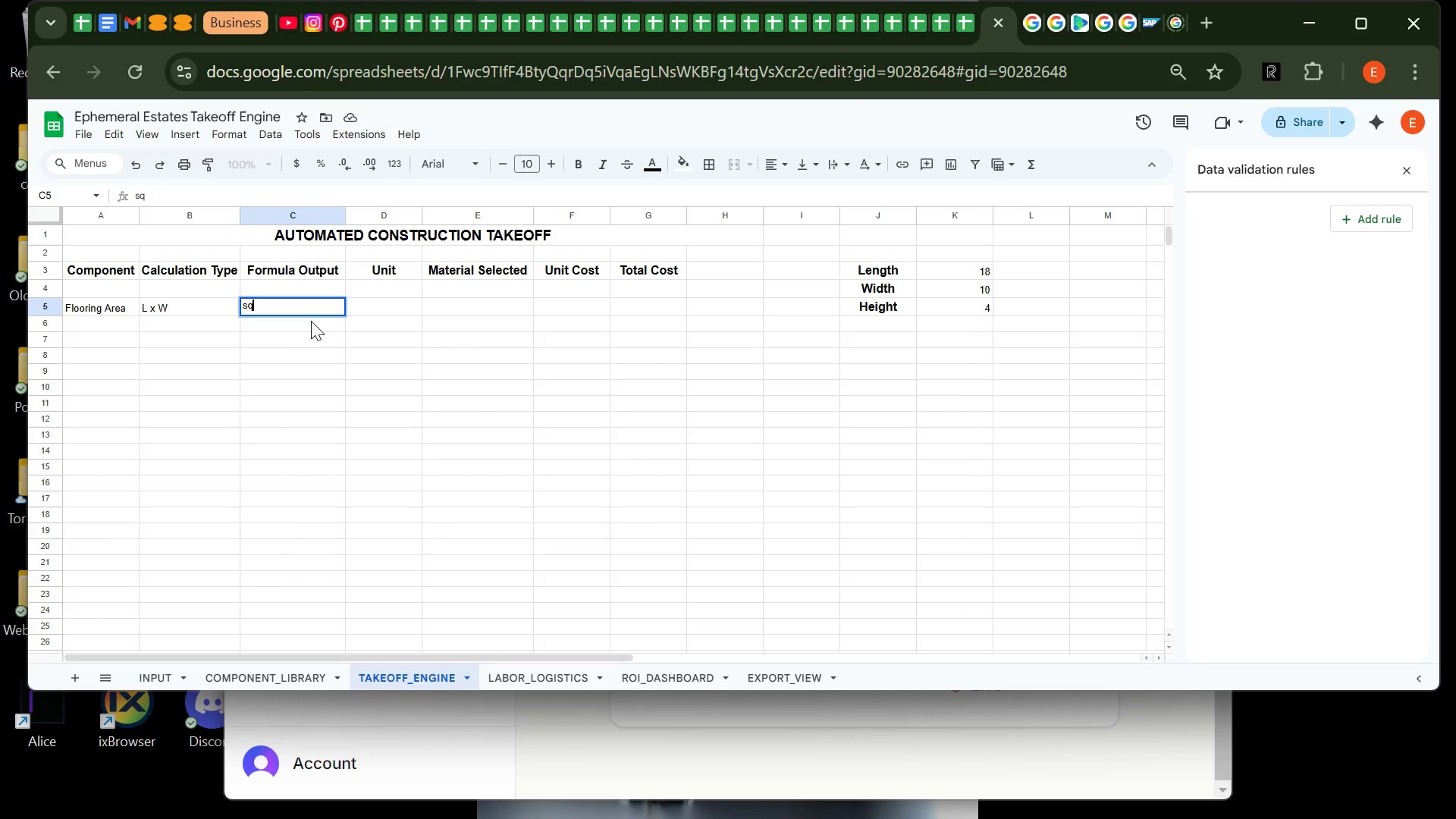 
key(Backspace)
 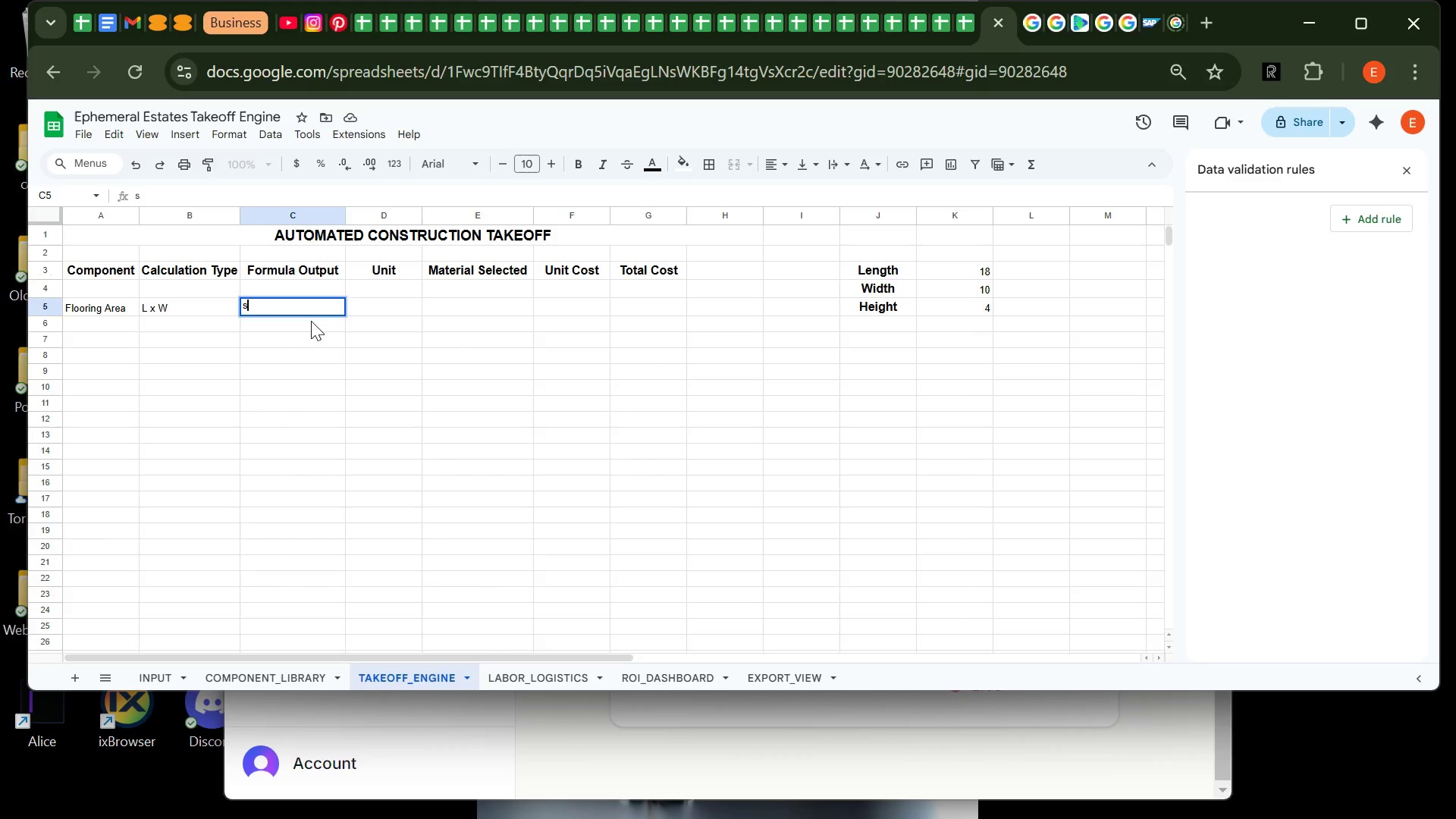 
key(Backspace)
 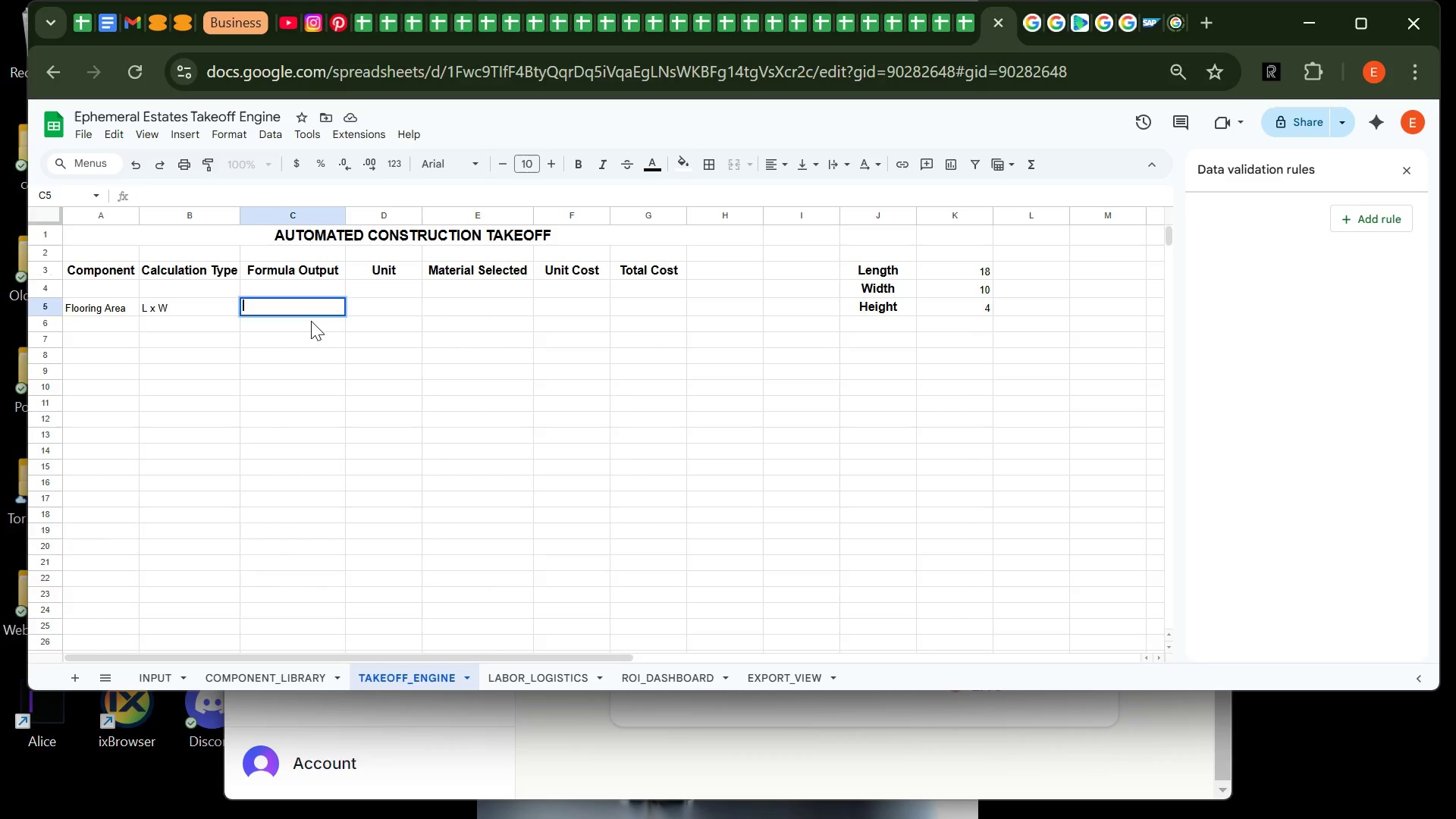 
key(Backspace)
 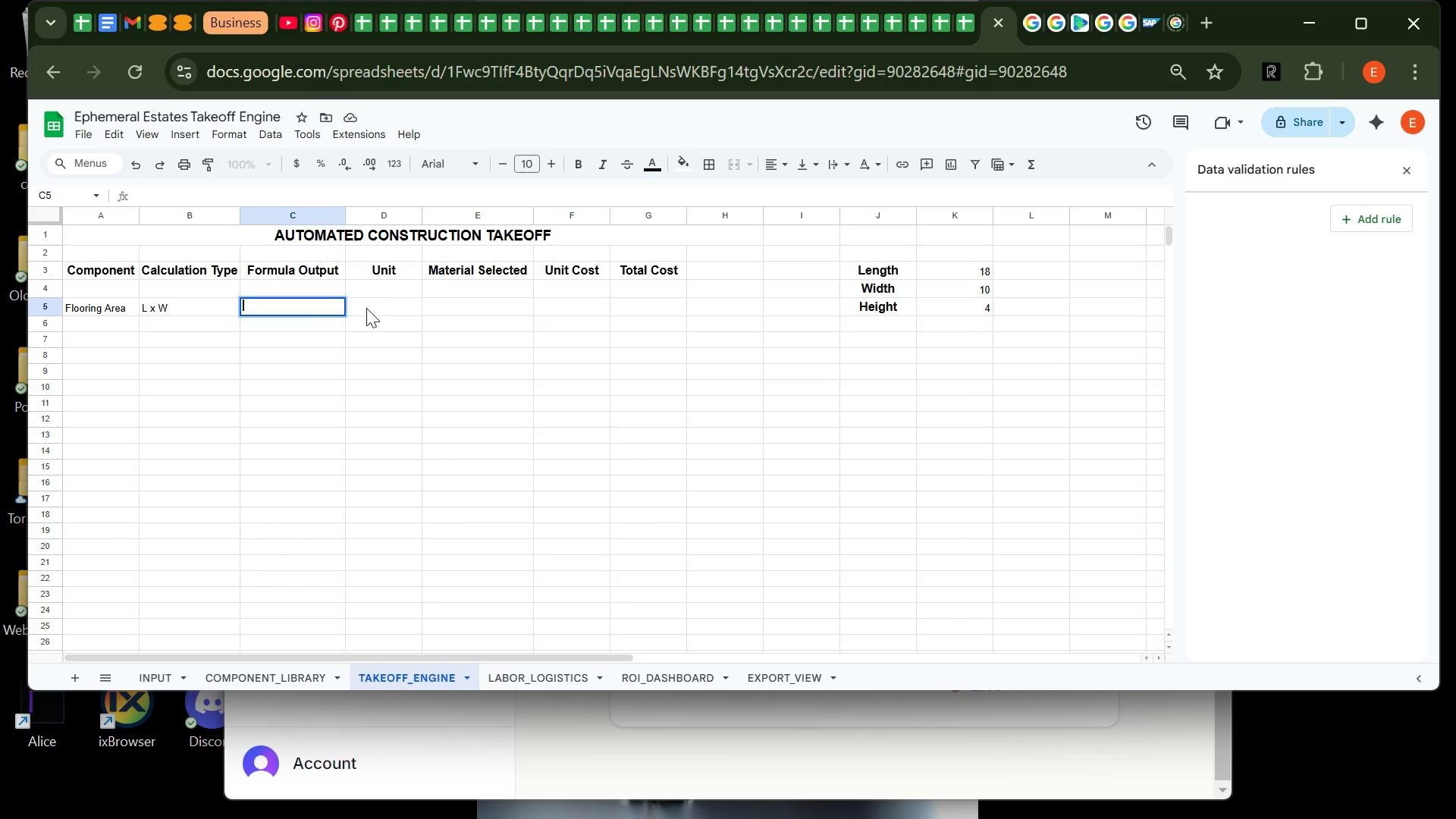 
left_click([368, 308])
 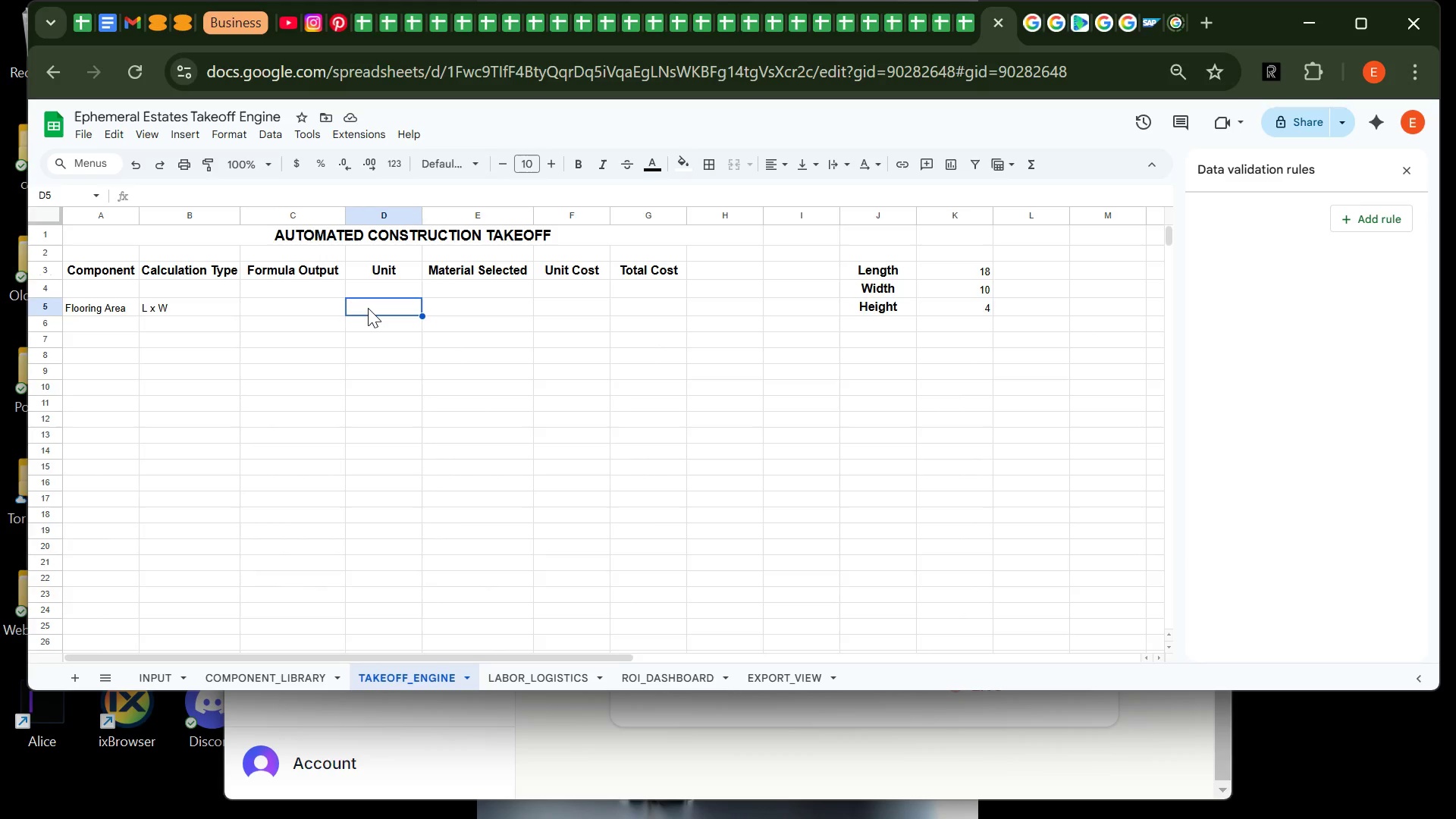 
type(sqm)
key(Tab)
 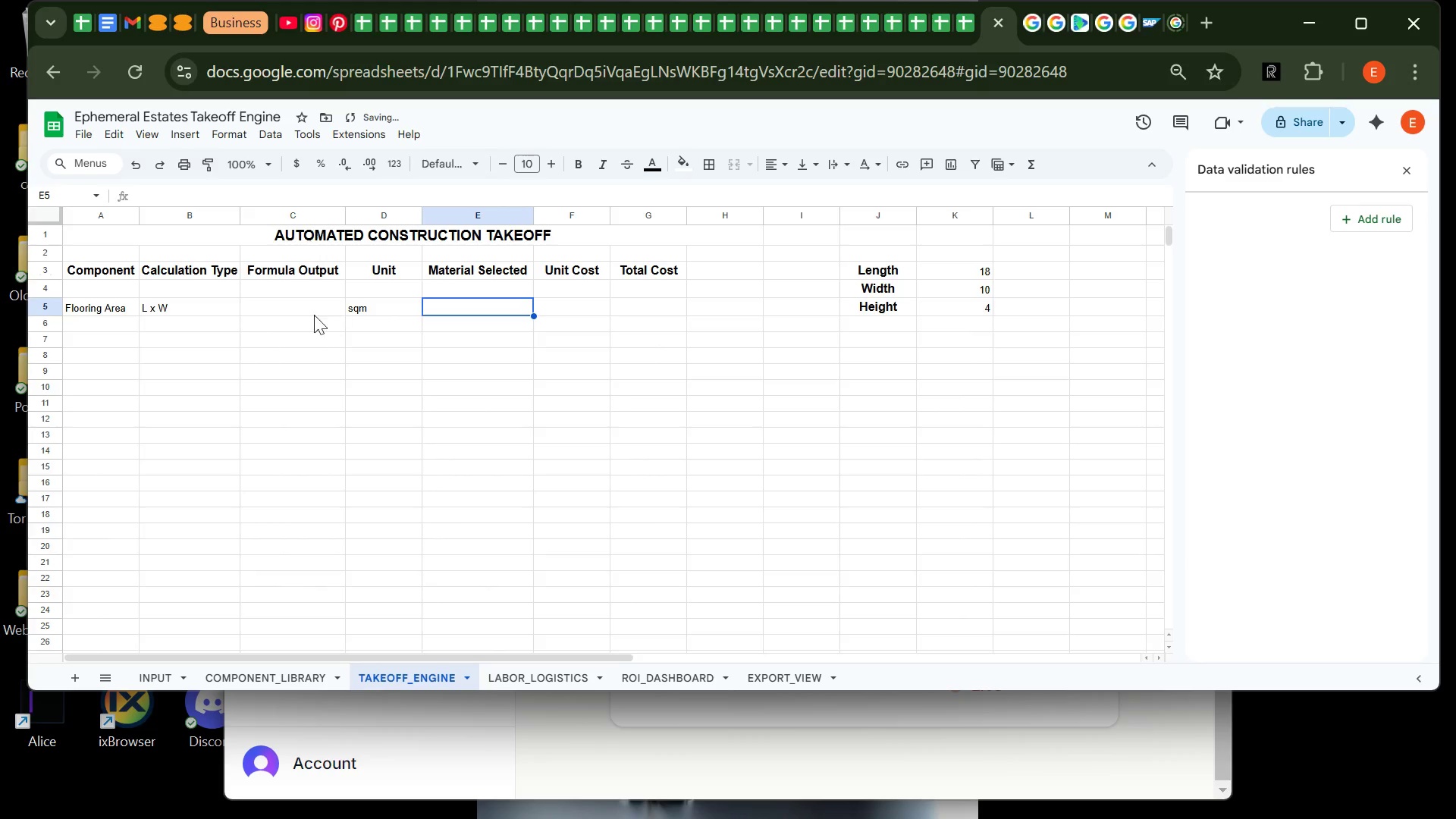 
left_click([293, 311])
 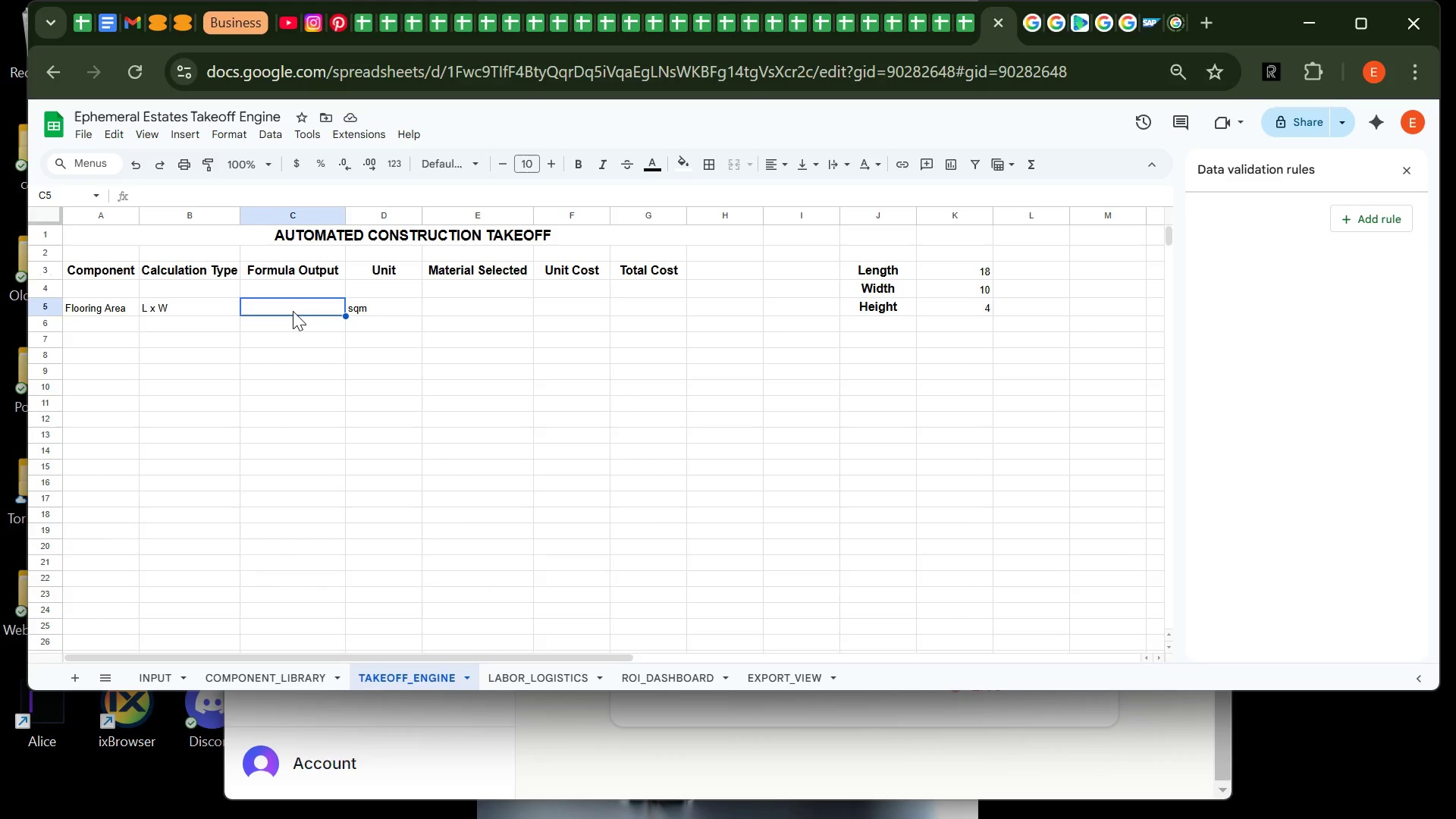 
wait(6.39)
 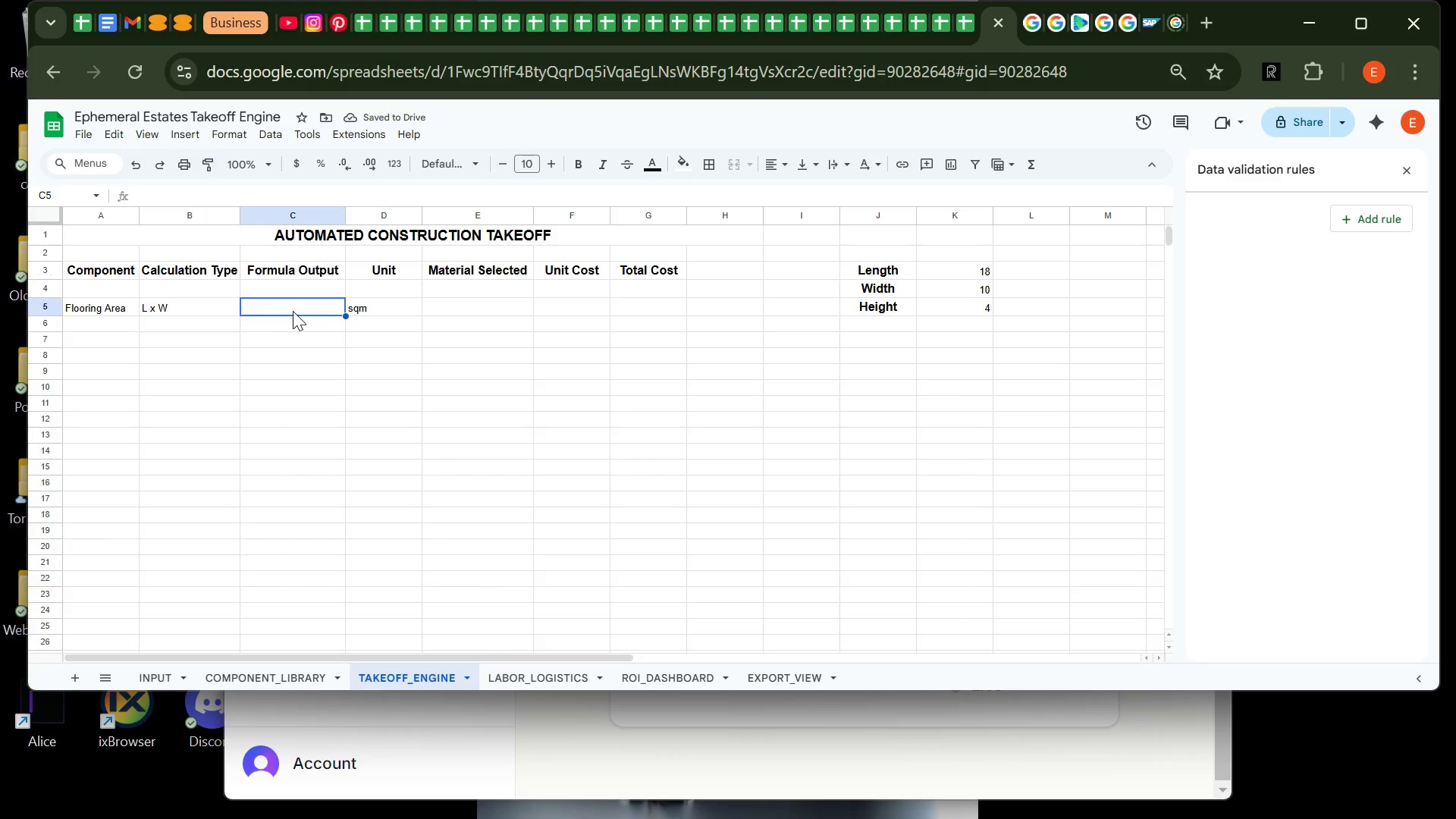 
type(=k3)
 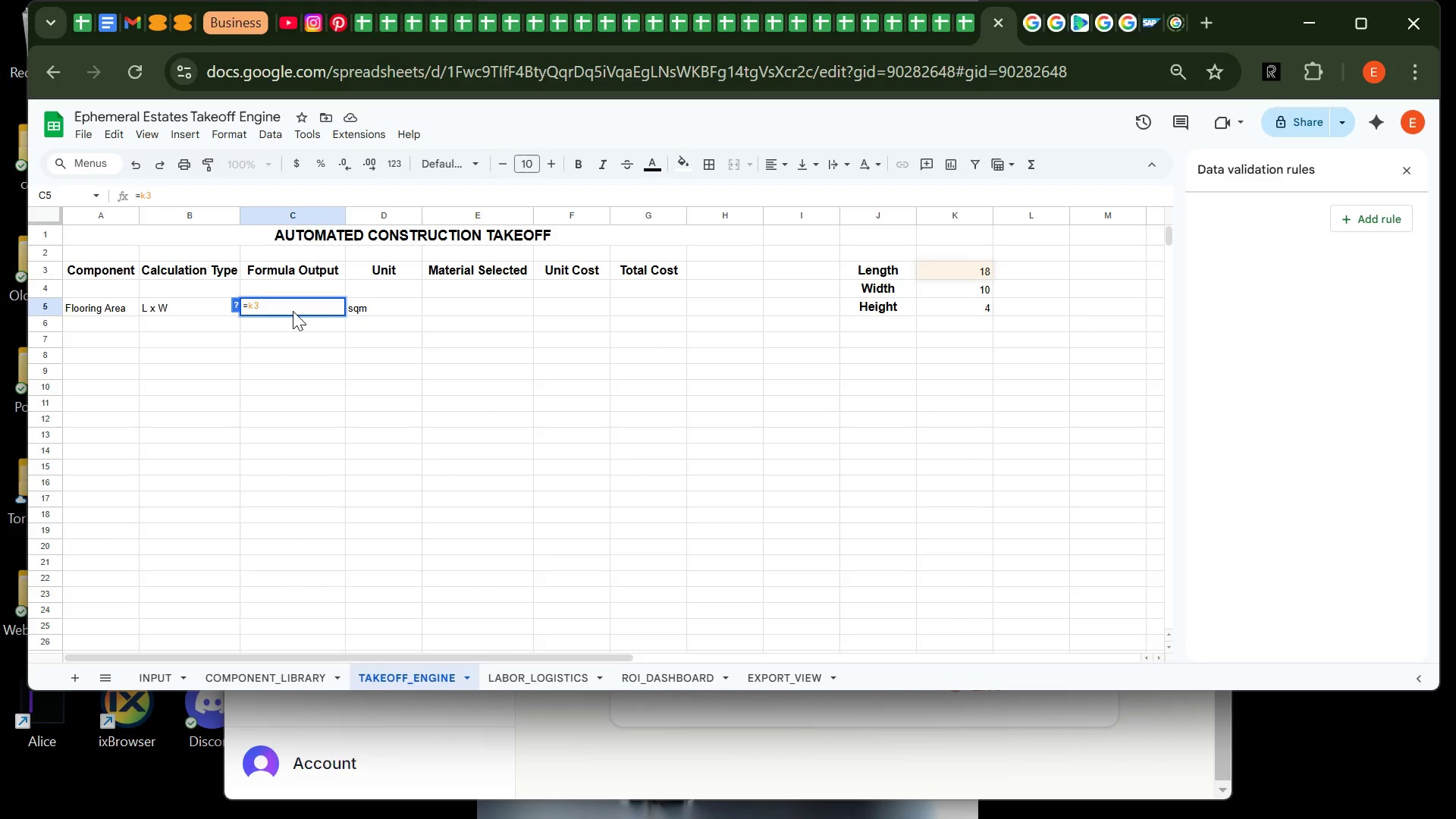 
key(Shift+8)
 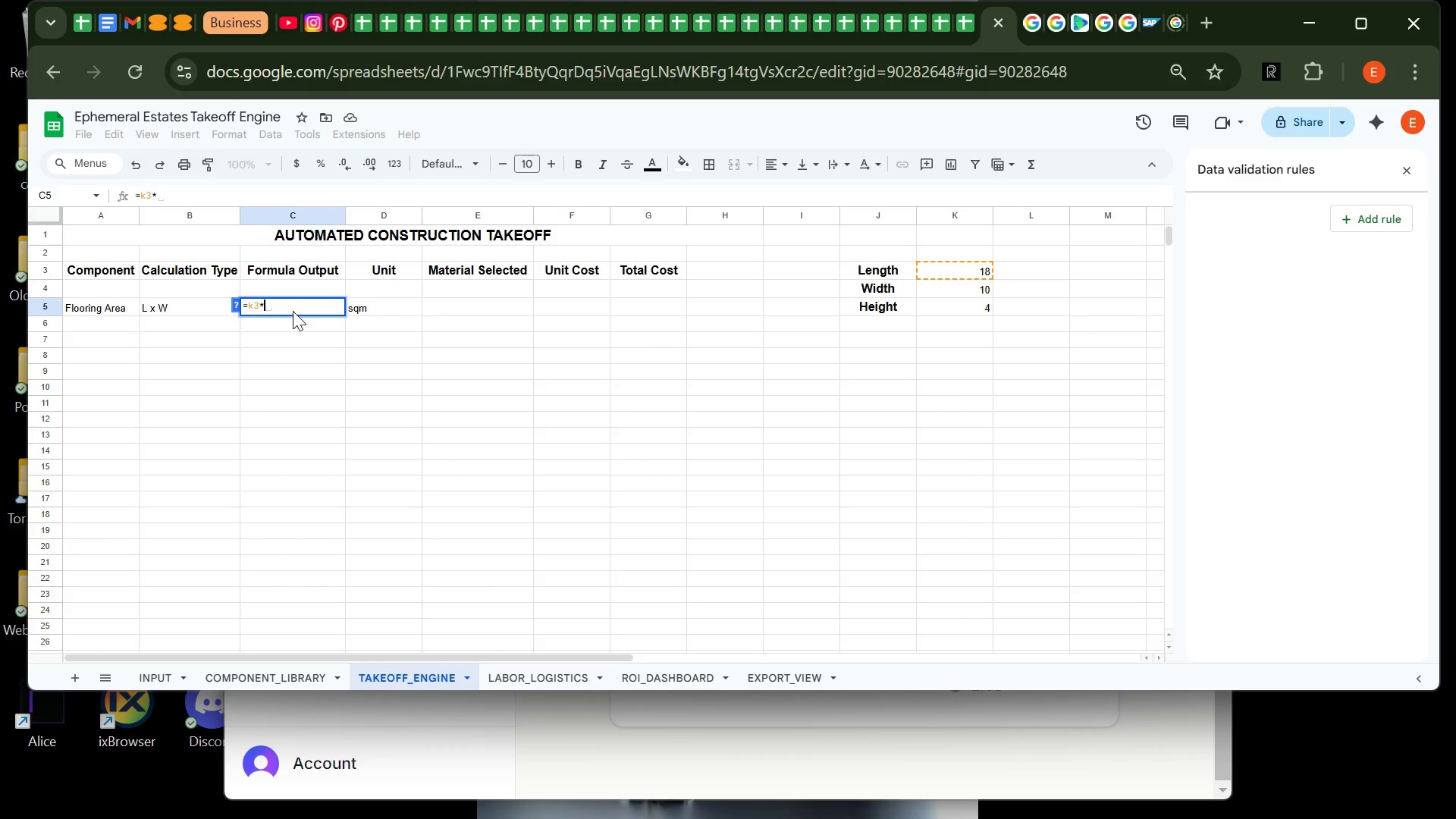 
type(k4)
 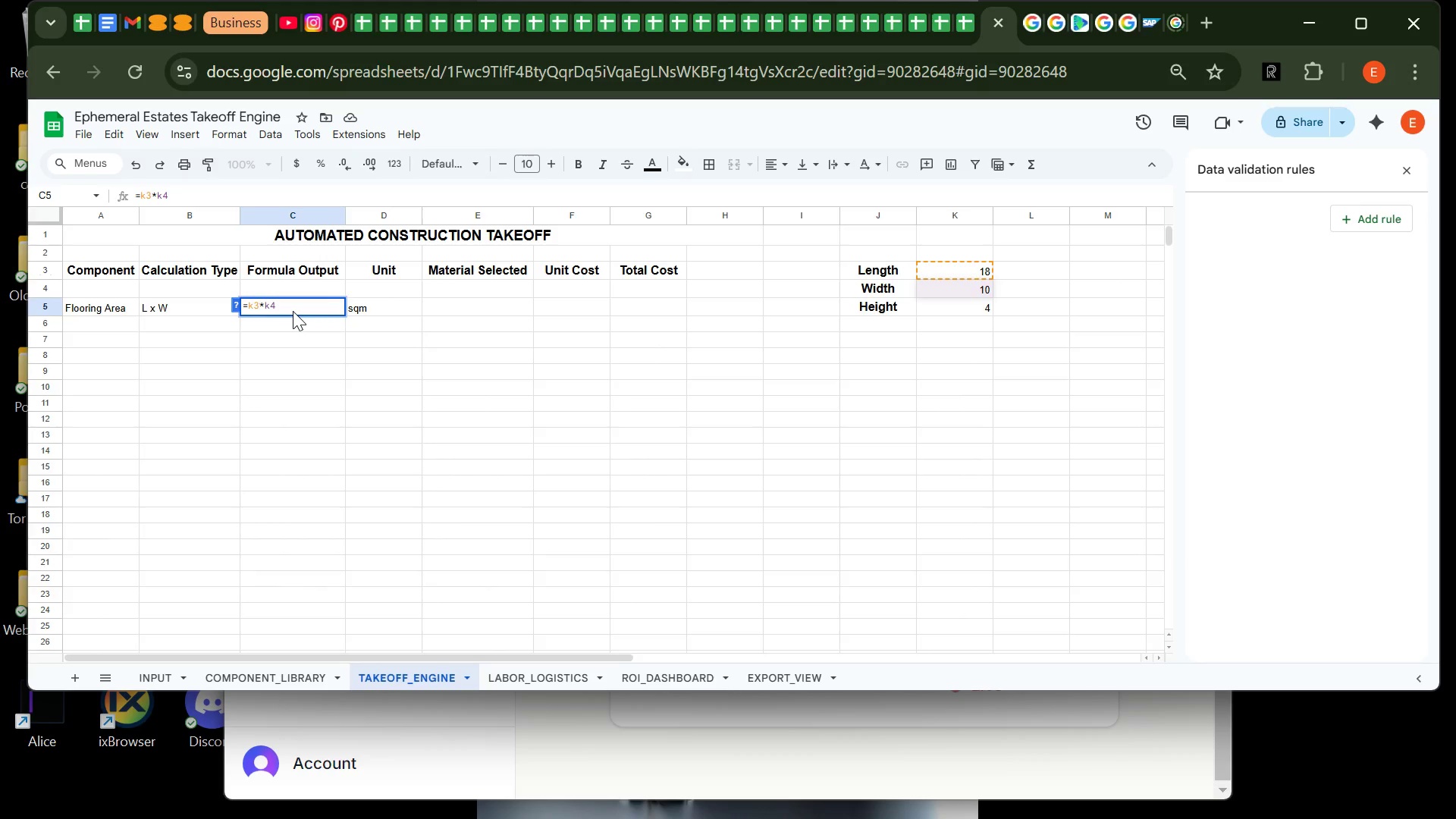 
key(Enter)
 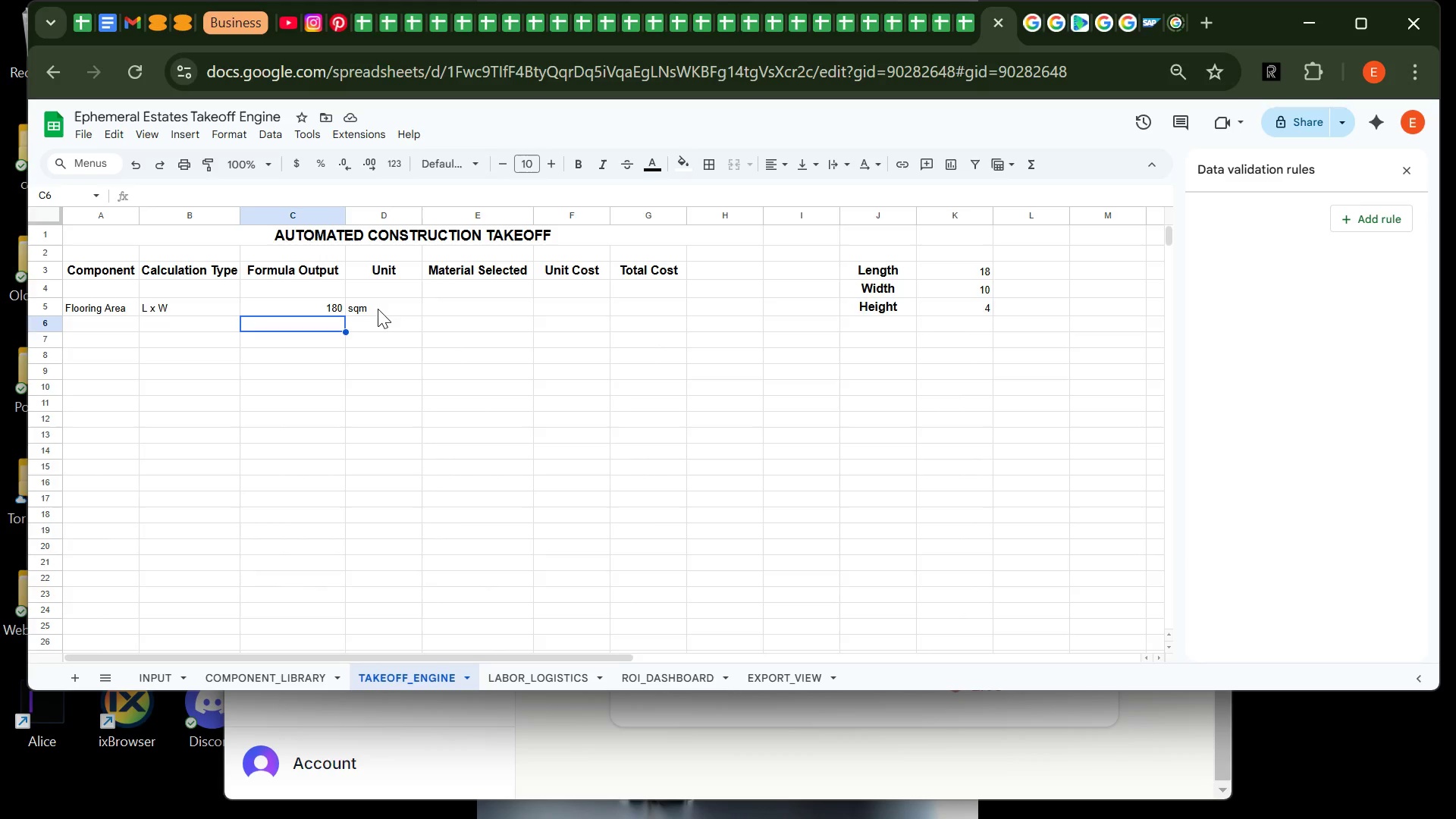 
wait(22.14)
 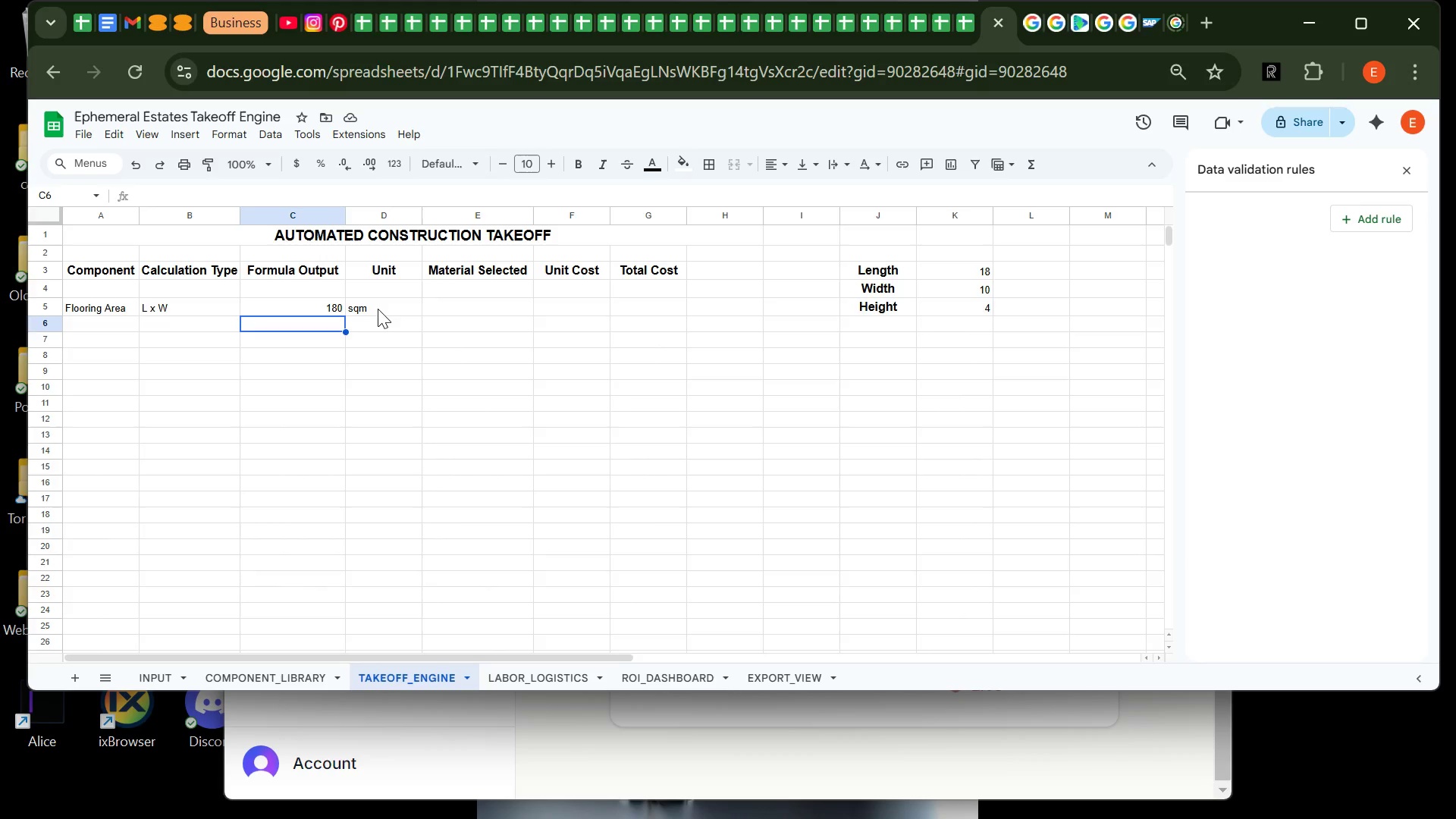 
left_click([450, 311])
 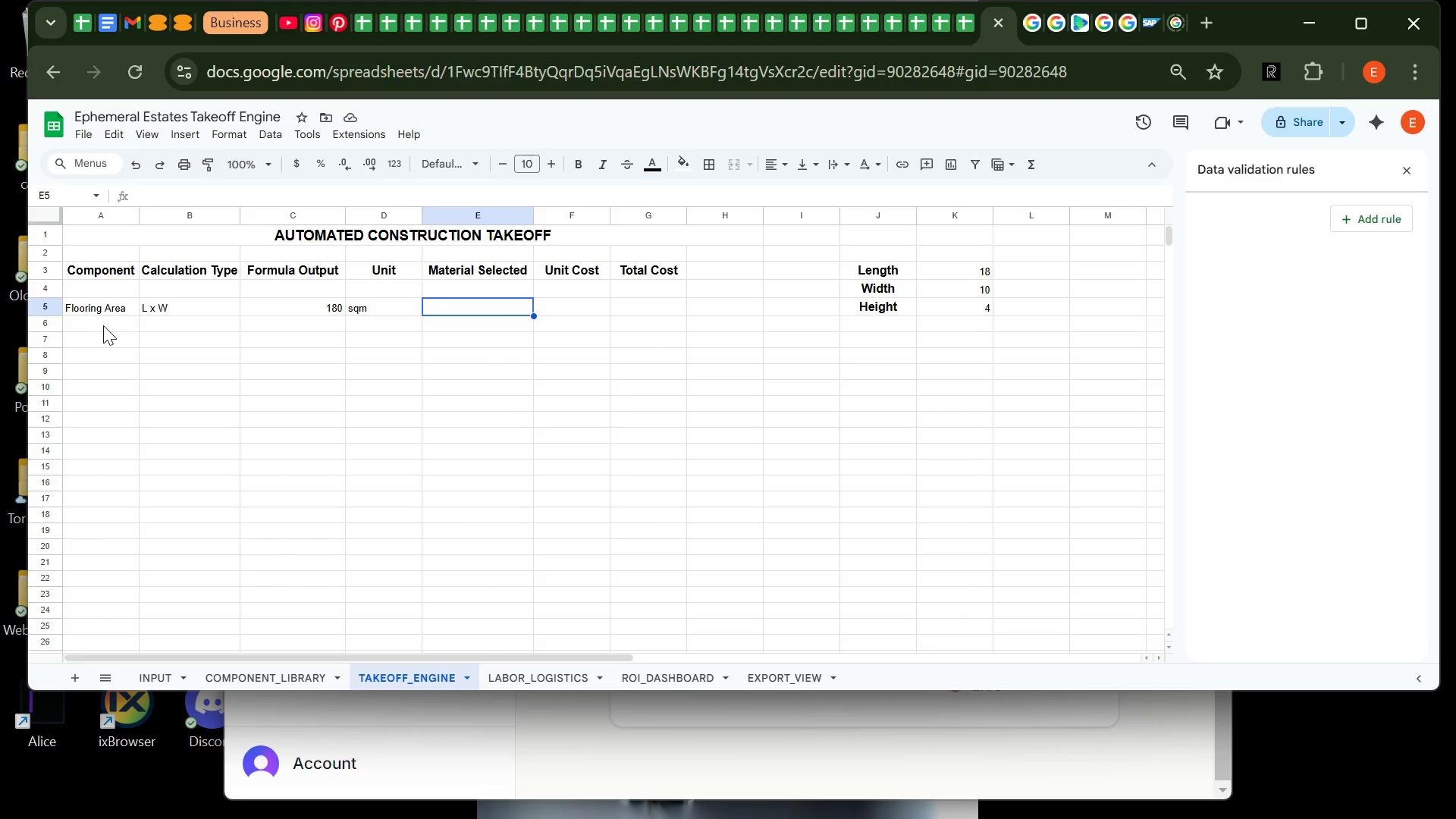 
left_click([102, 325])
 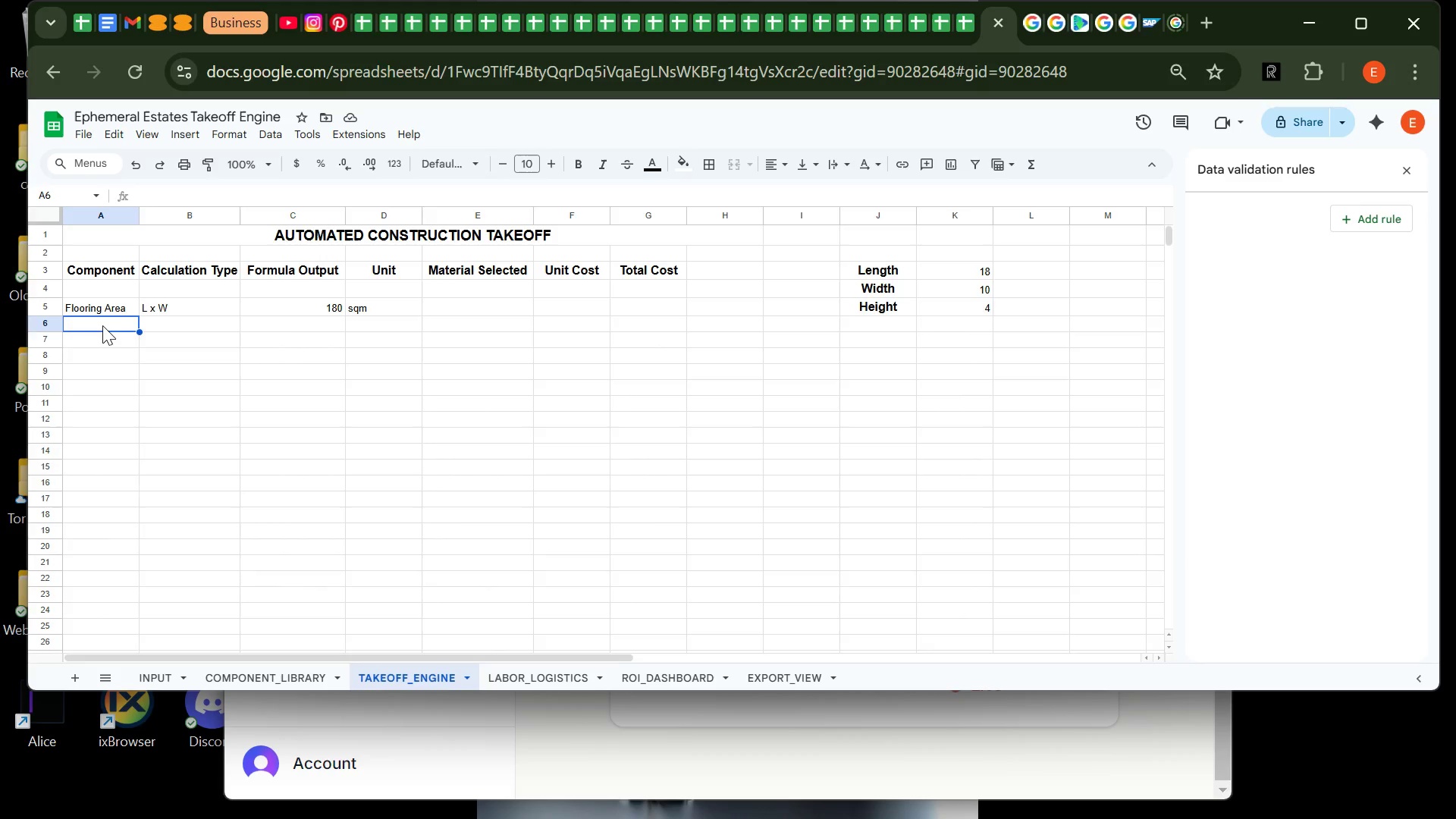 
type(w)
key(Backspace)
type(Wall Surface Aea)
key(Backspace)
key(Backspace)
type(rea)
key(Tab)
 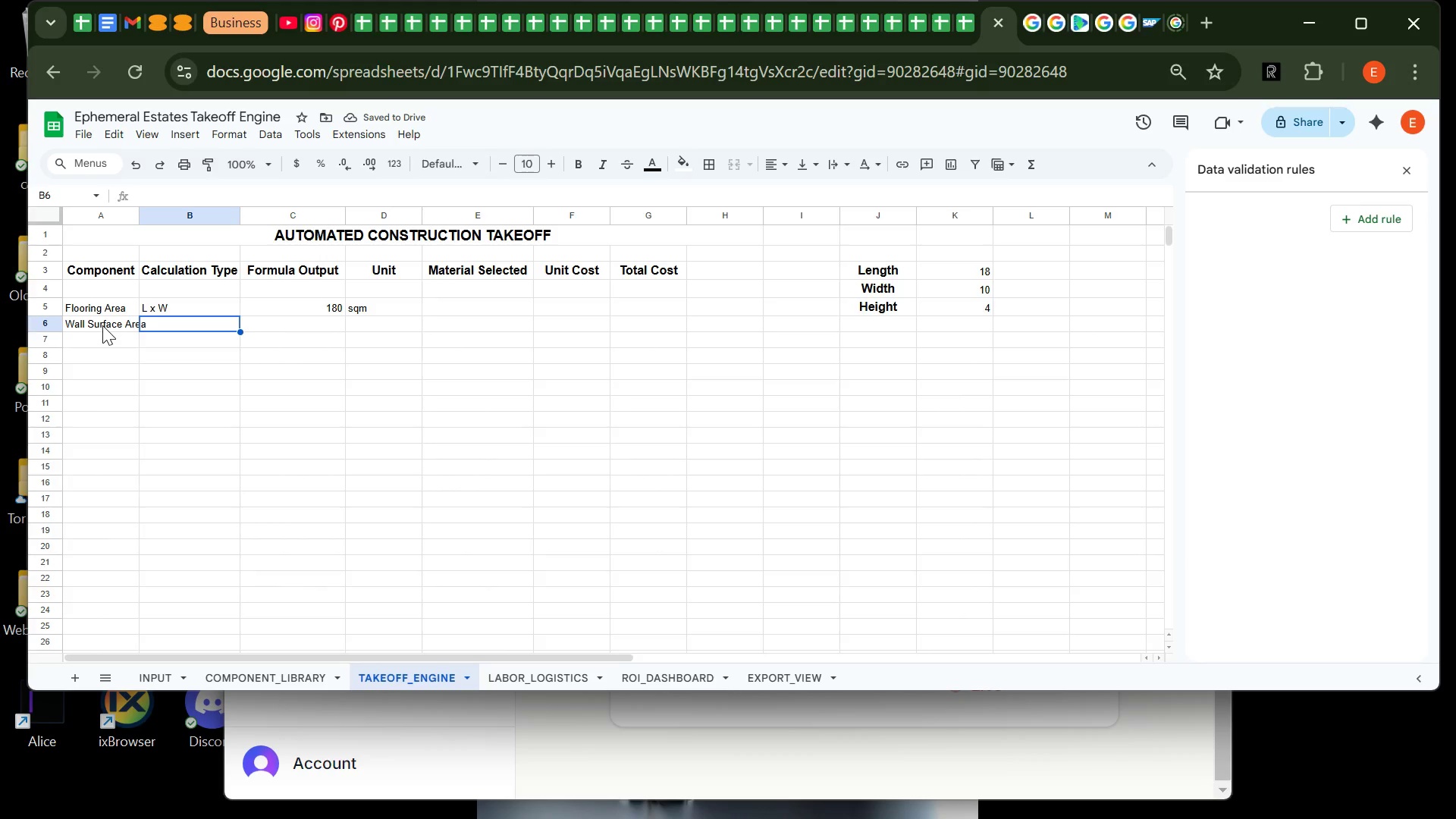 
type(2(L xH)
key(Backspace)
type( h)
key(Backspace)
type(H) +2 (W x H))
 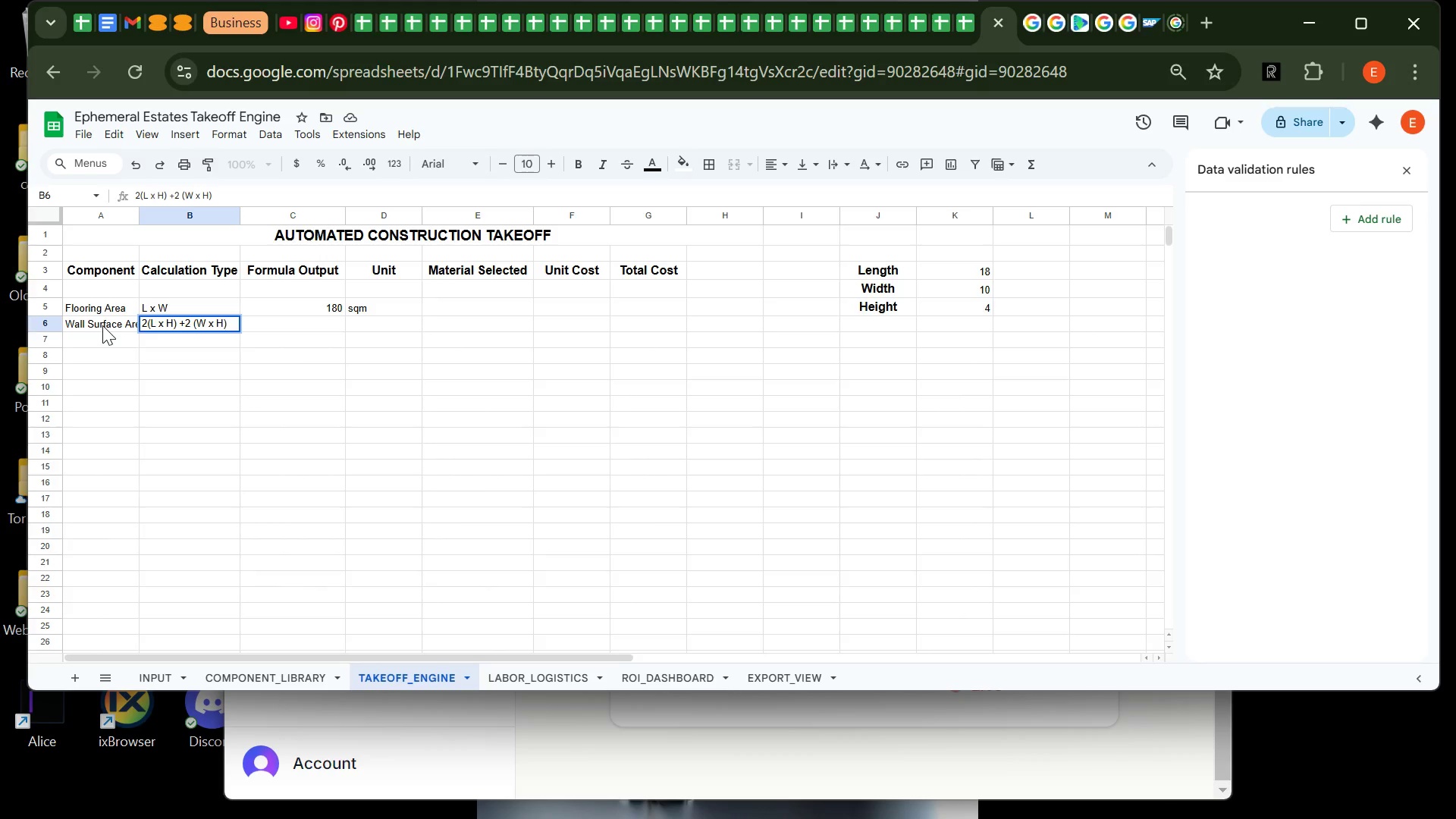 
left_click([149, 322])
 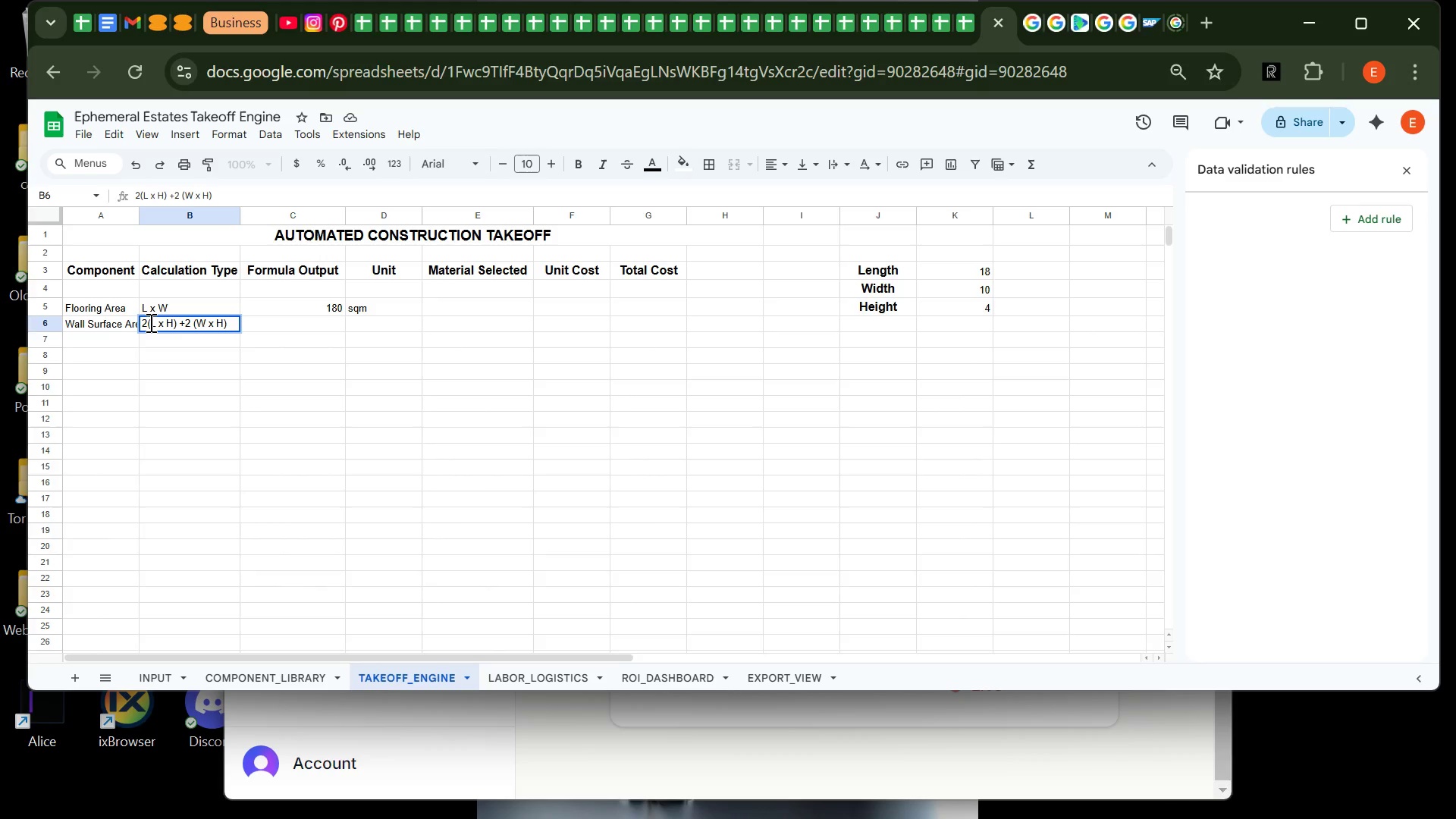 
key(ArrowLeft)
 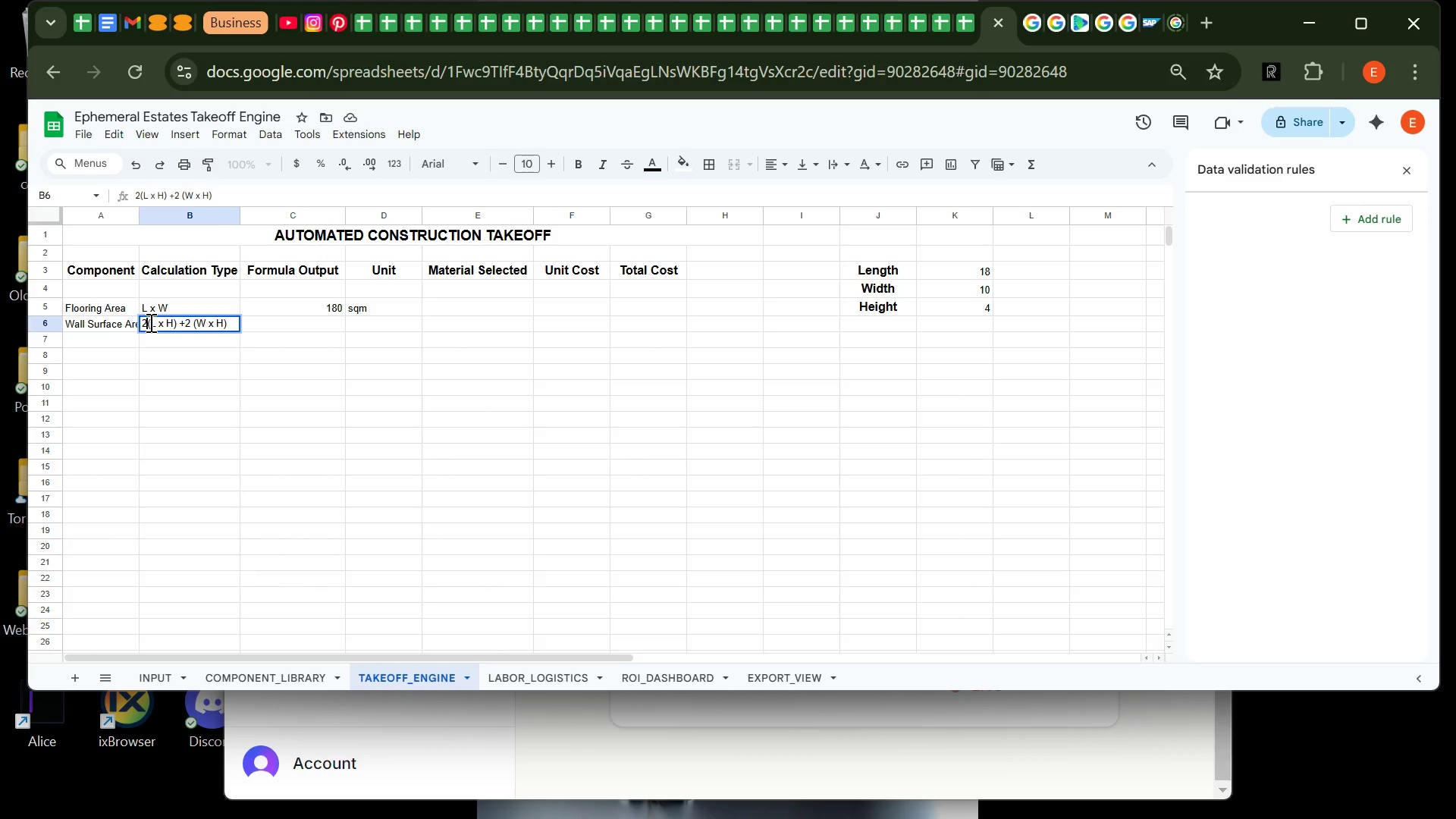 
key(Space)
 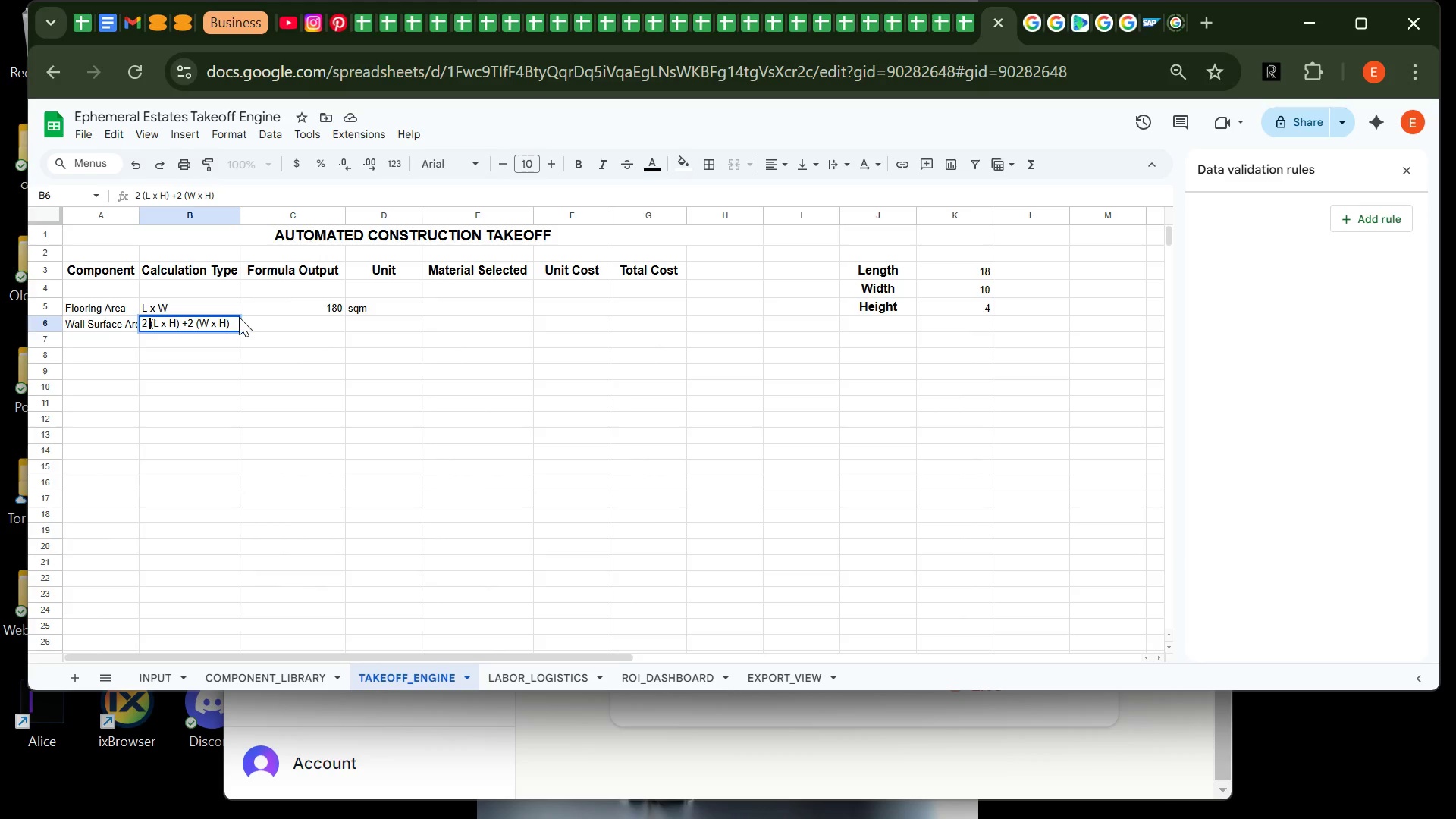 
left_click([248, 321])
 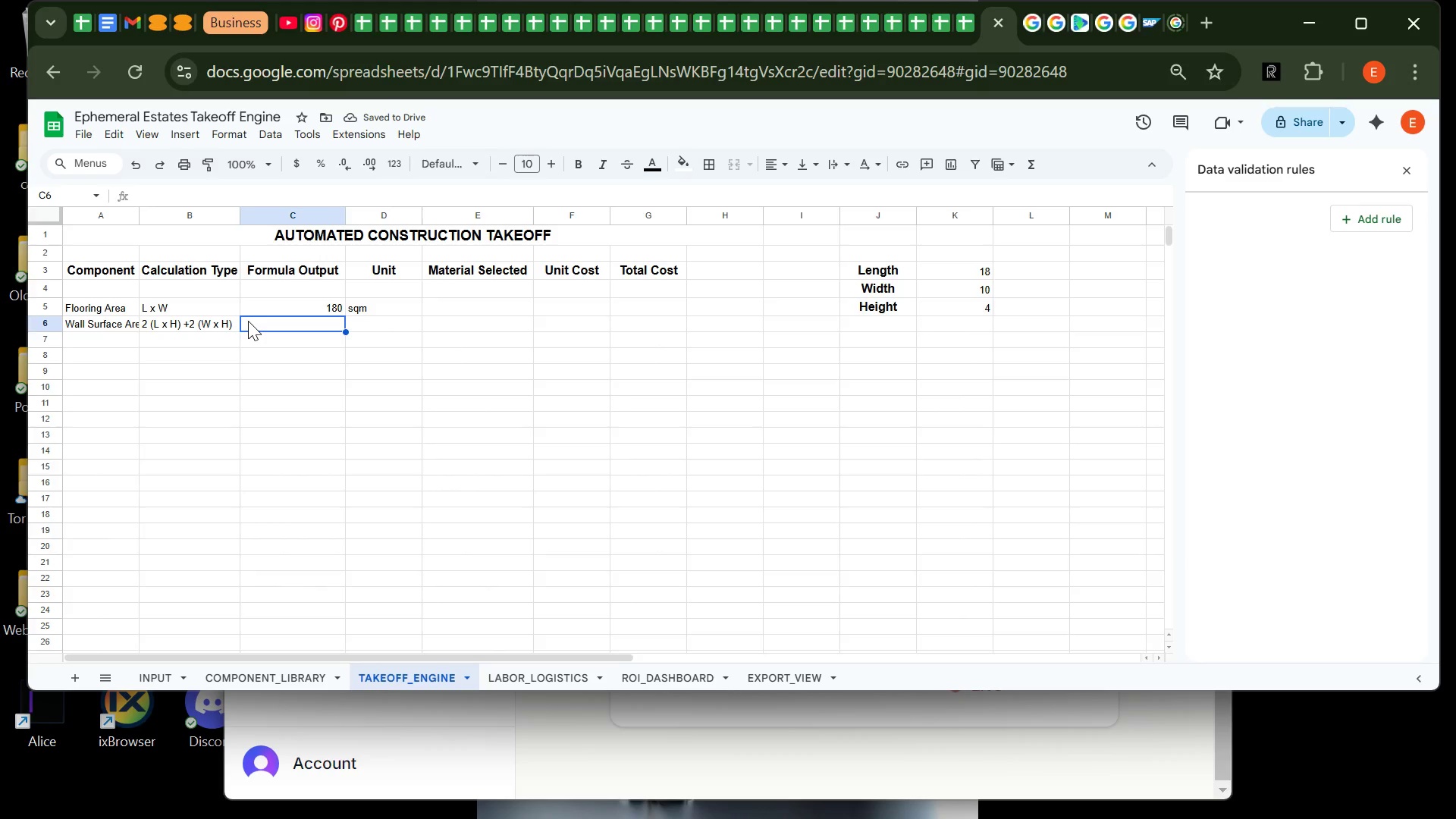 
wait(6.14)
 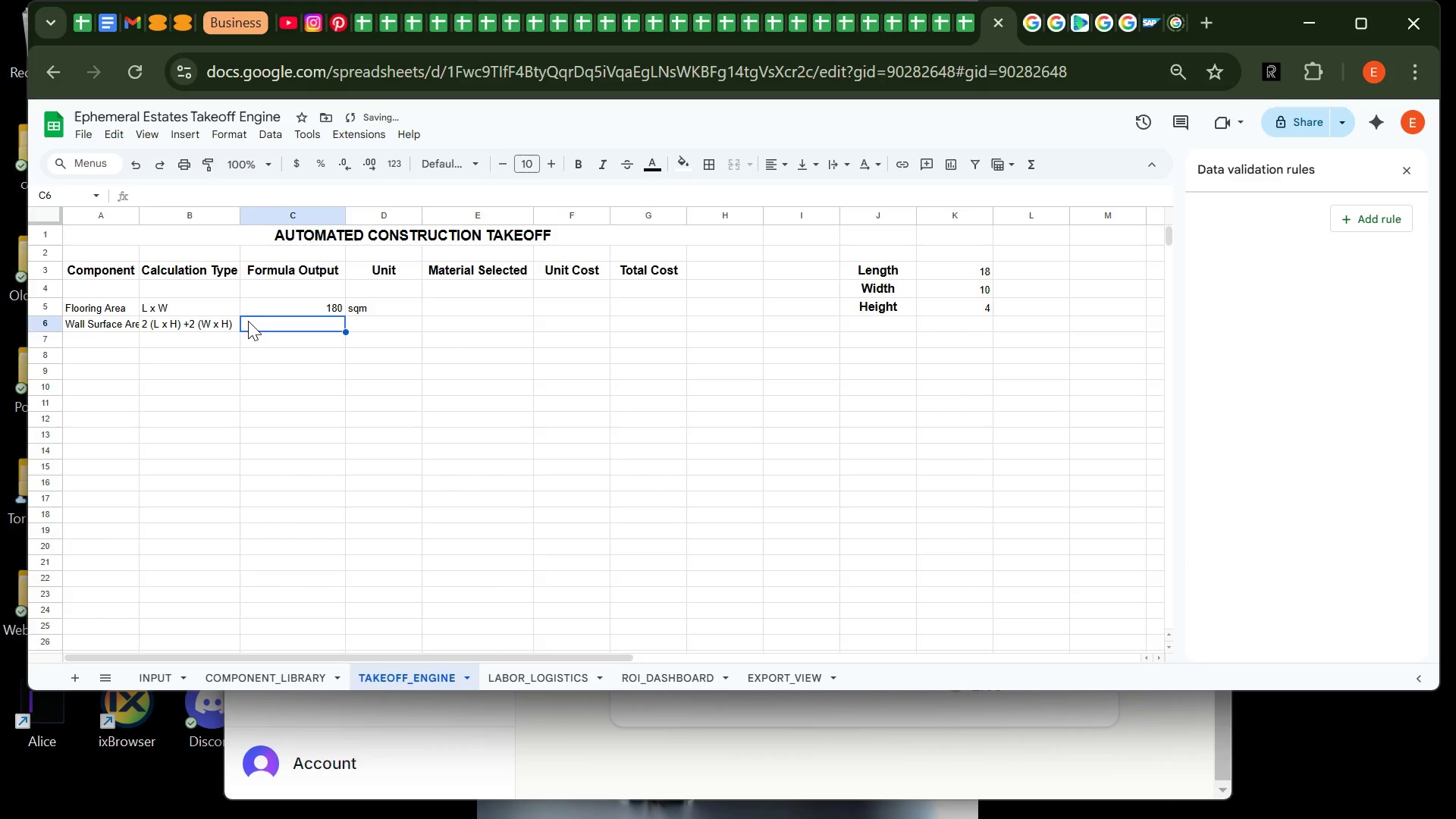 
left_click([374, 325])
 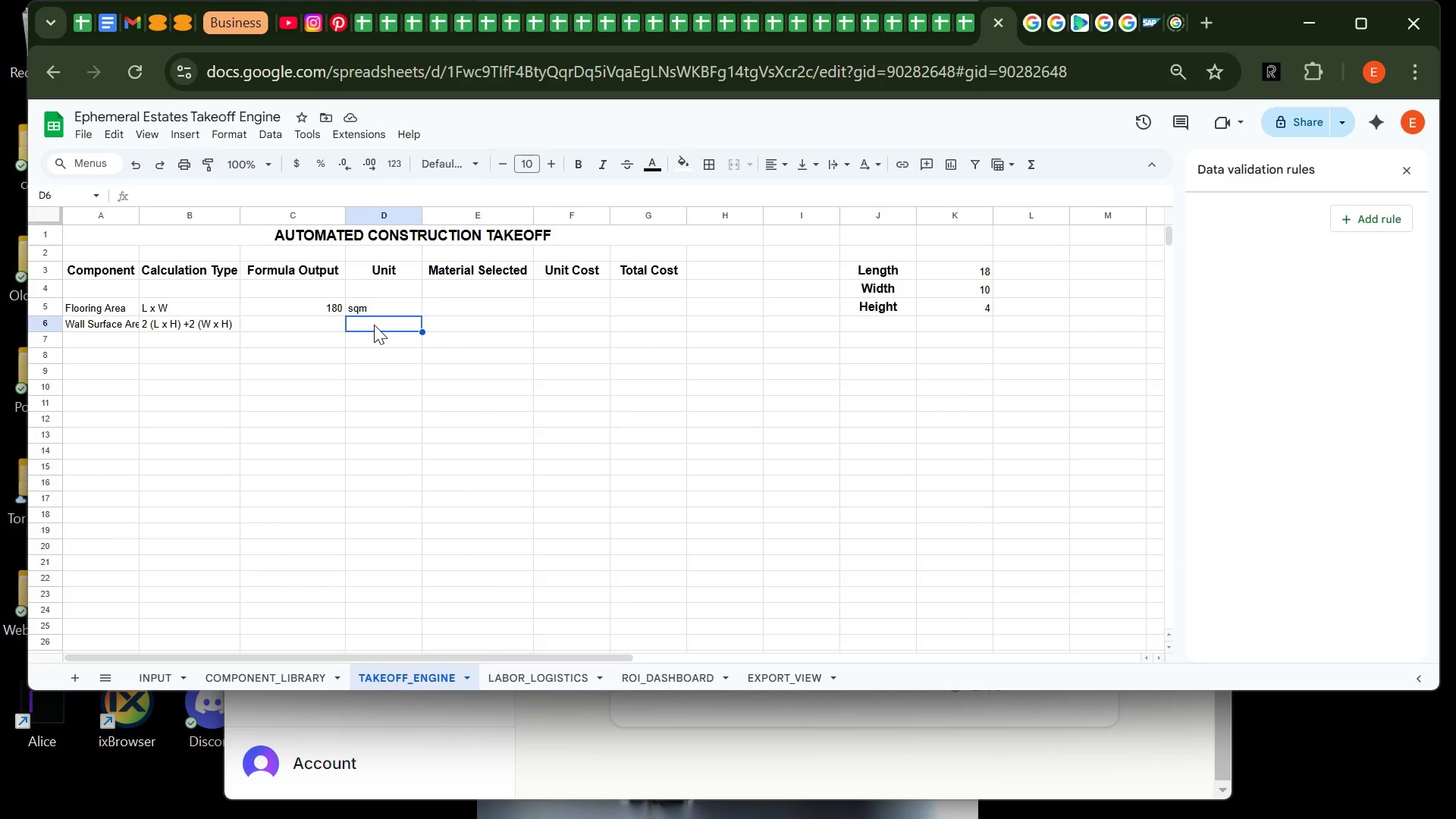 
type(sqm)
 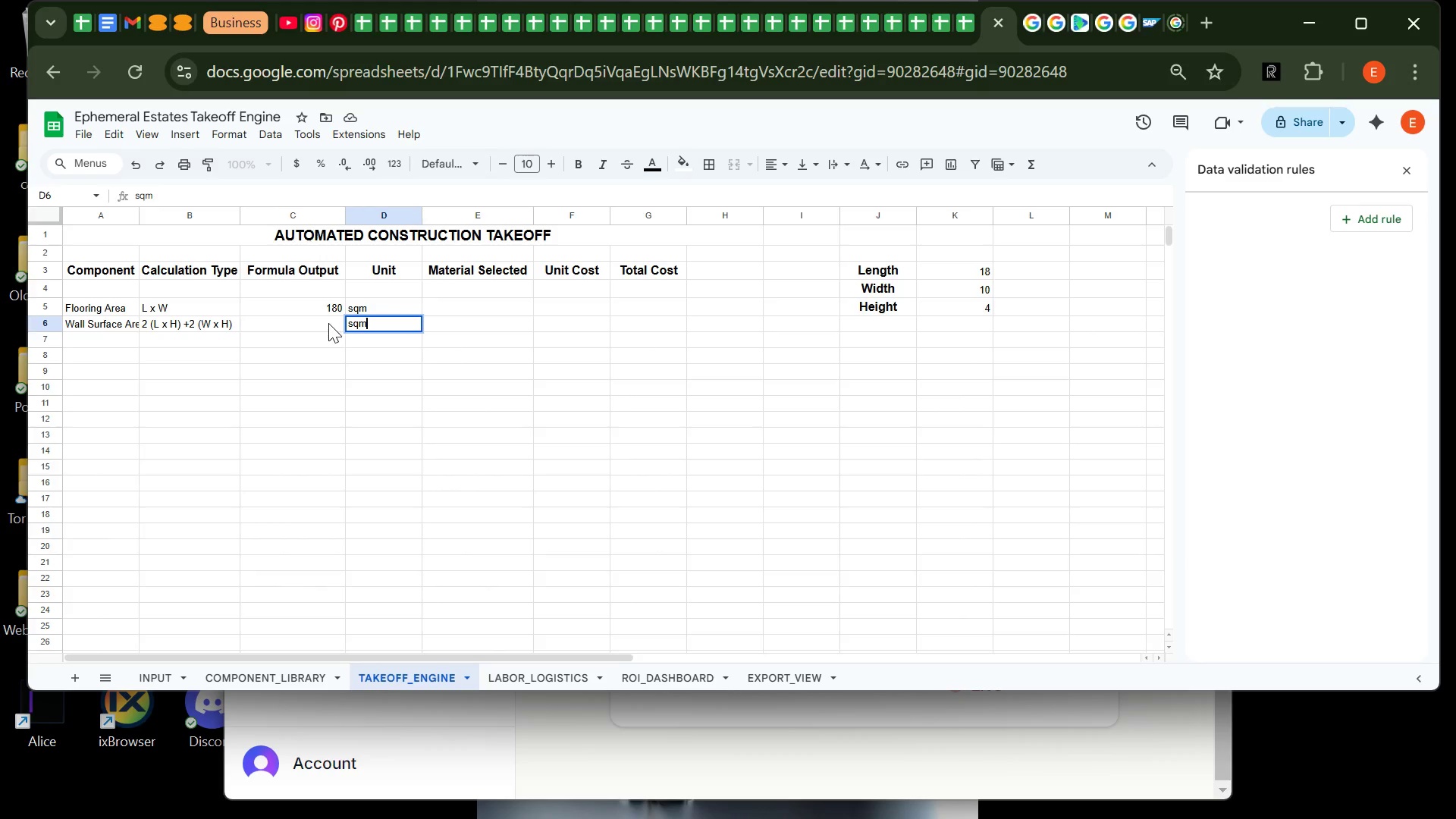 
left_click([328, 323])
 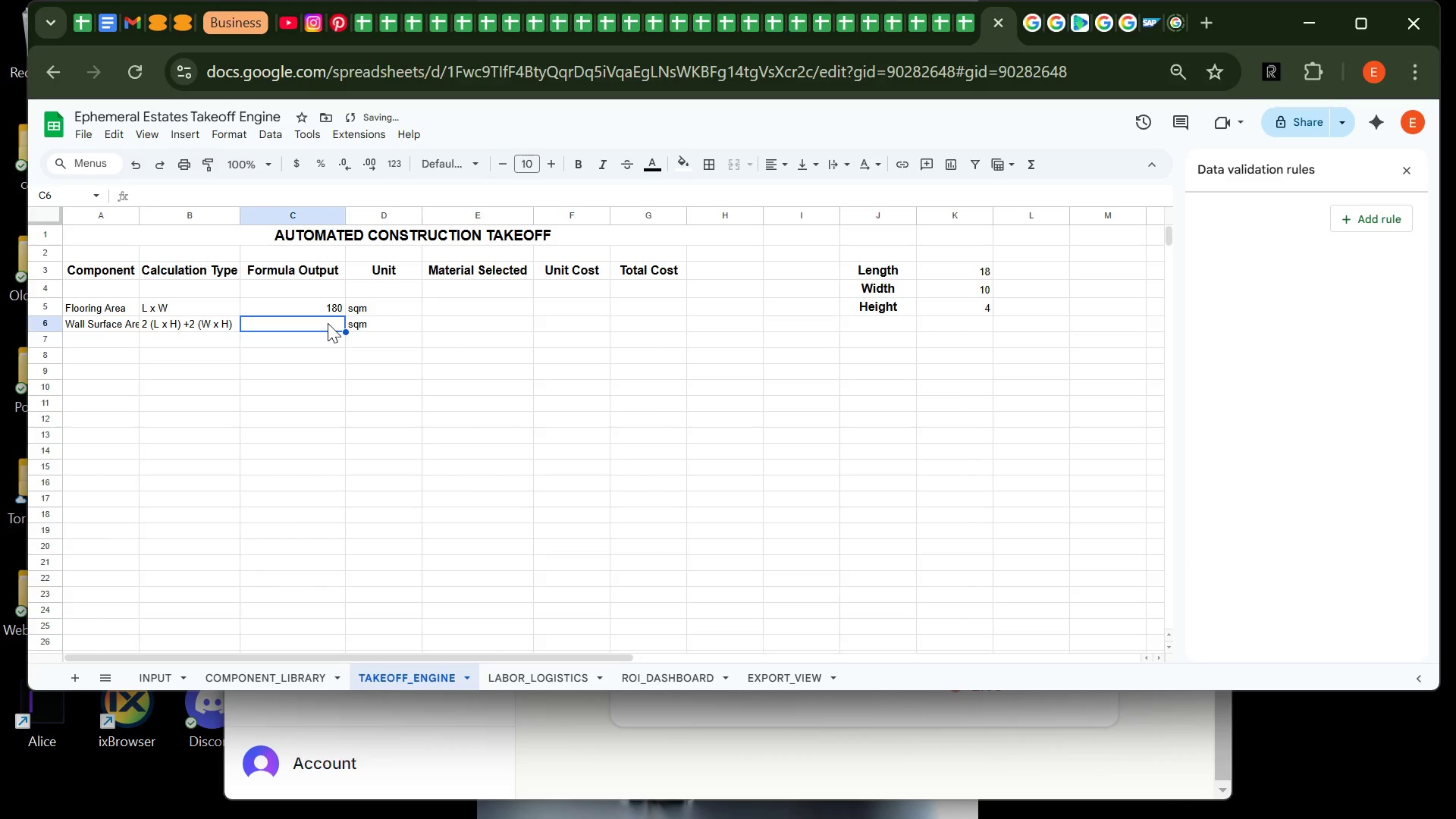 
key(Equal)
 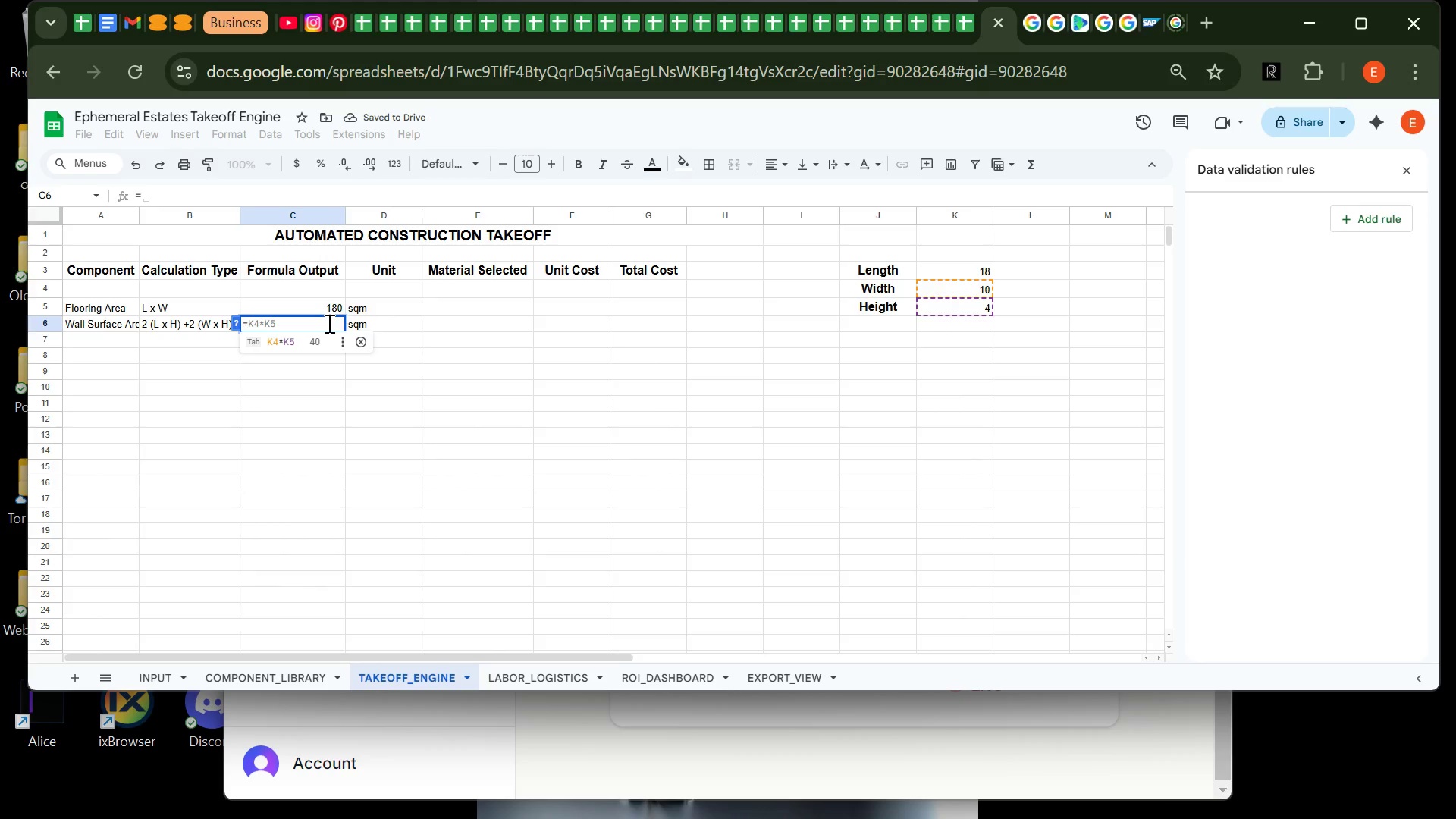 
key(2)
 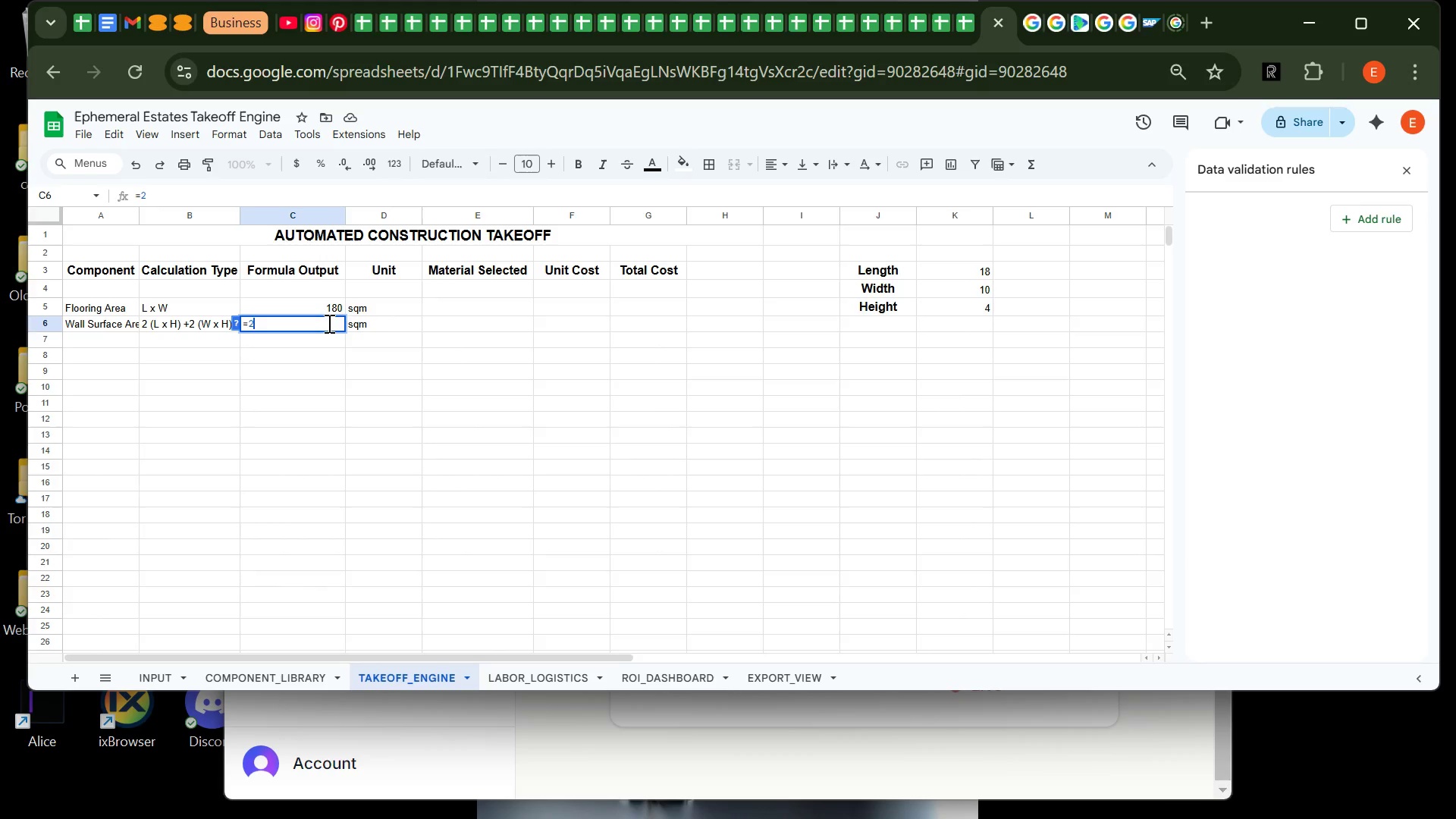 
type(*(K2)
key(Backspace)
type(3)
 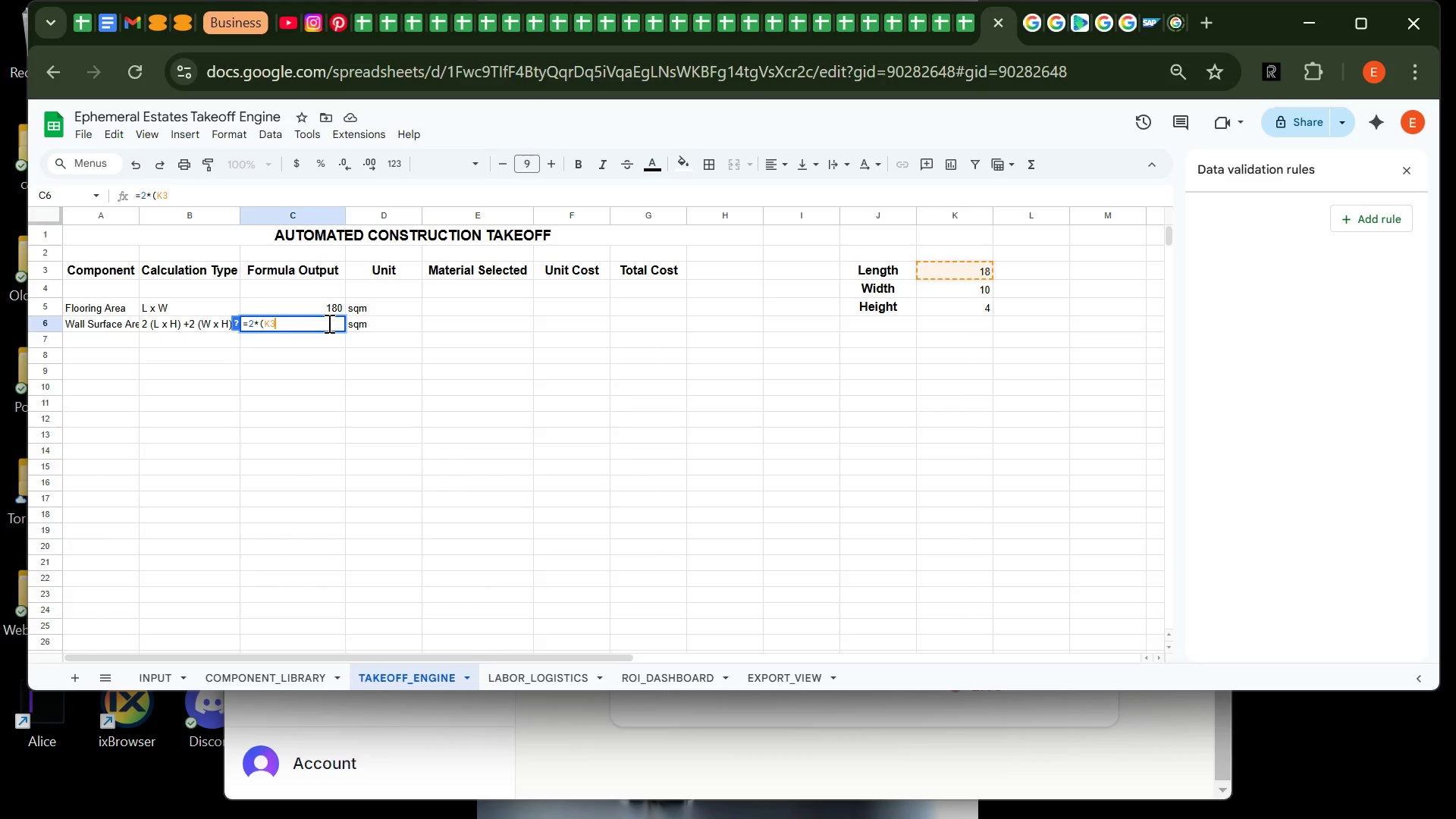 
hold_key(key=ShiftRight, duration=1.52)
 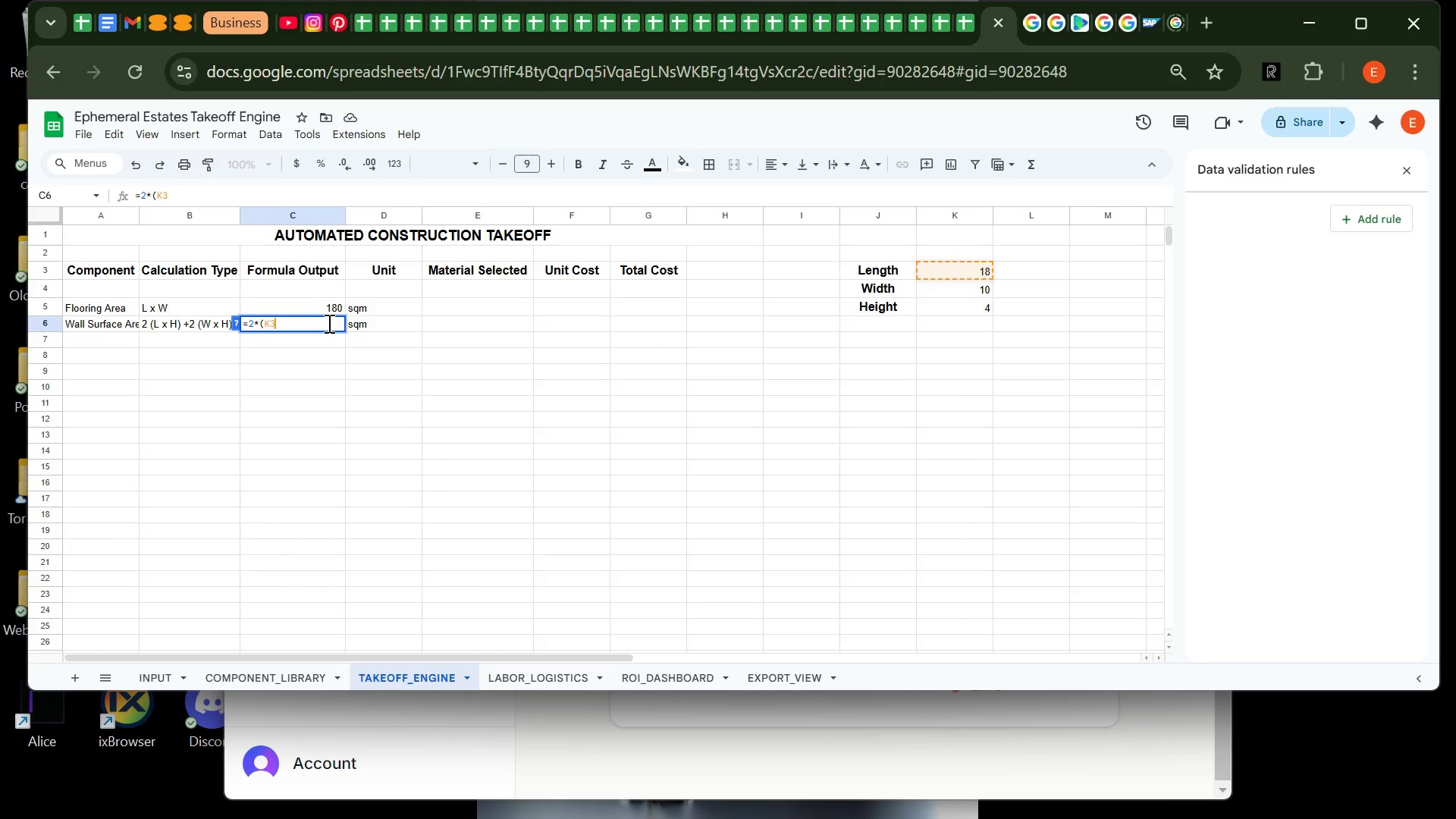 
type(*K5))
 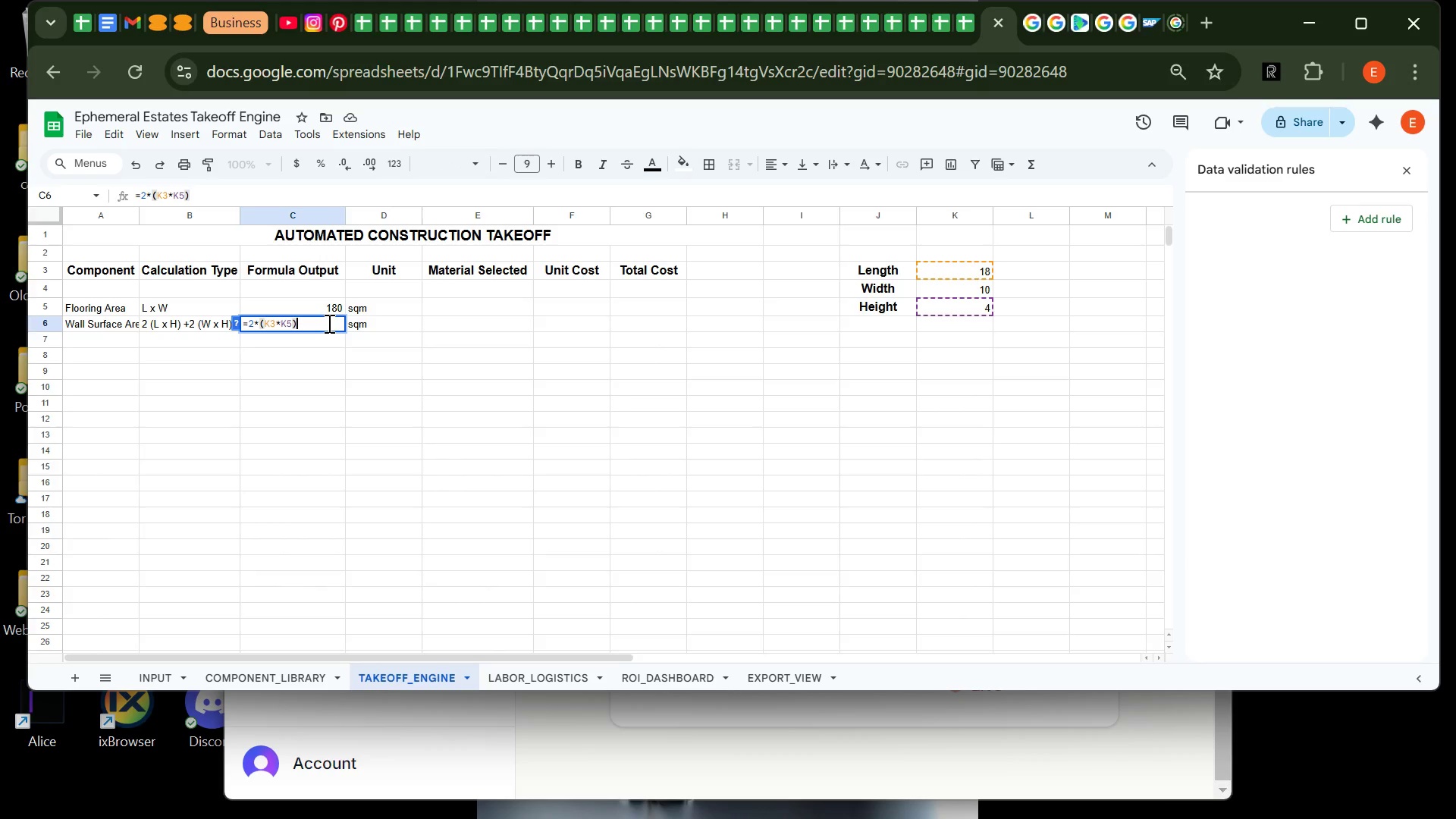 
hold_key(key=ShiftRight, duration=0.84)
 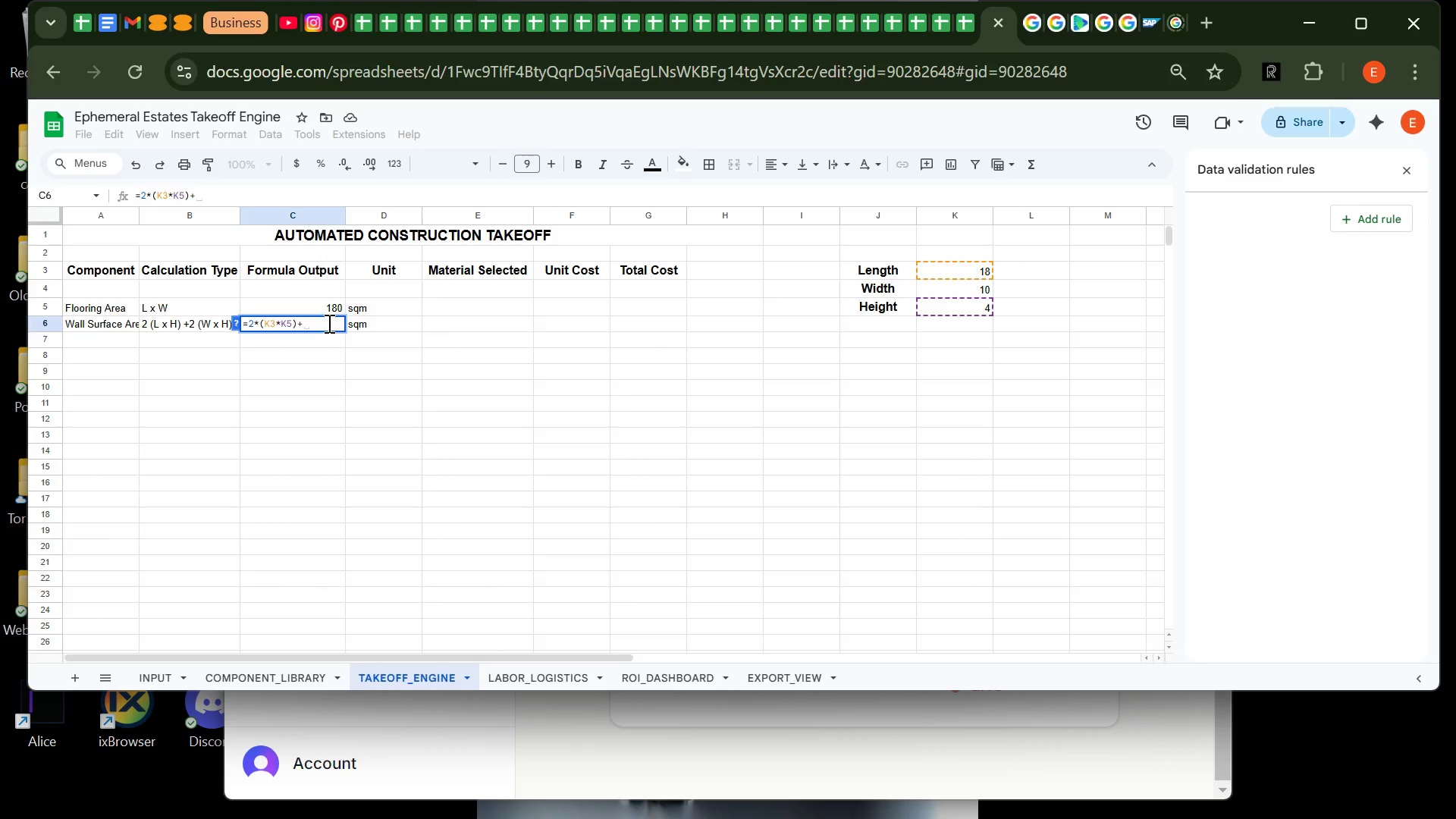 
hold_key(key=Equal, duration=0.31)